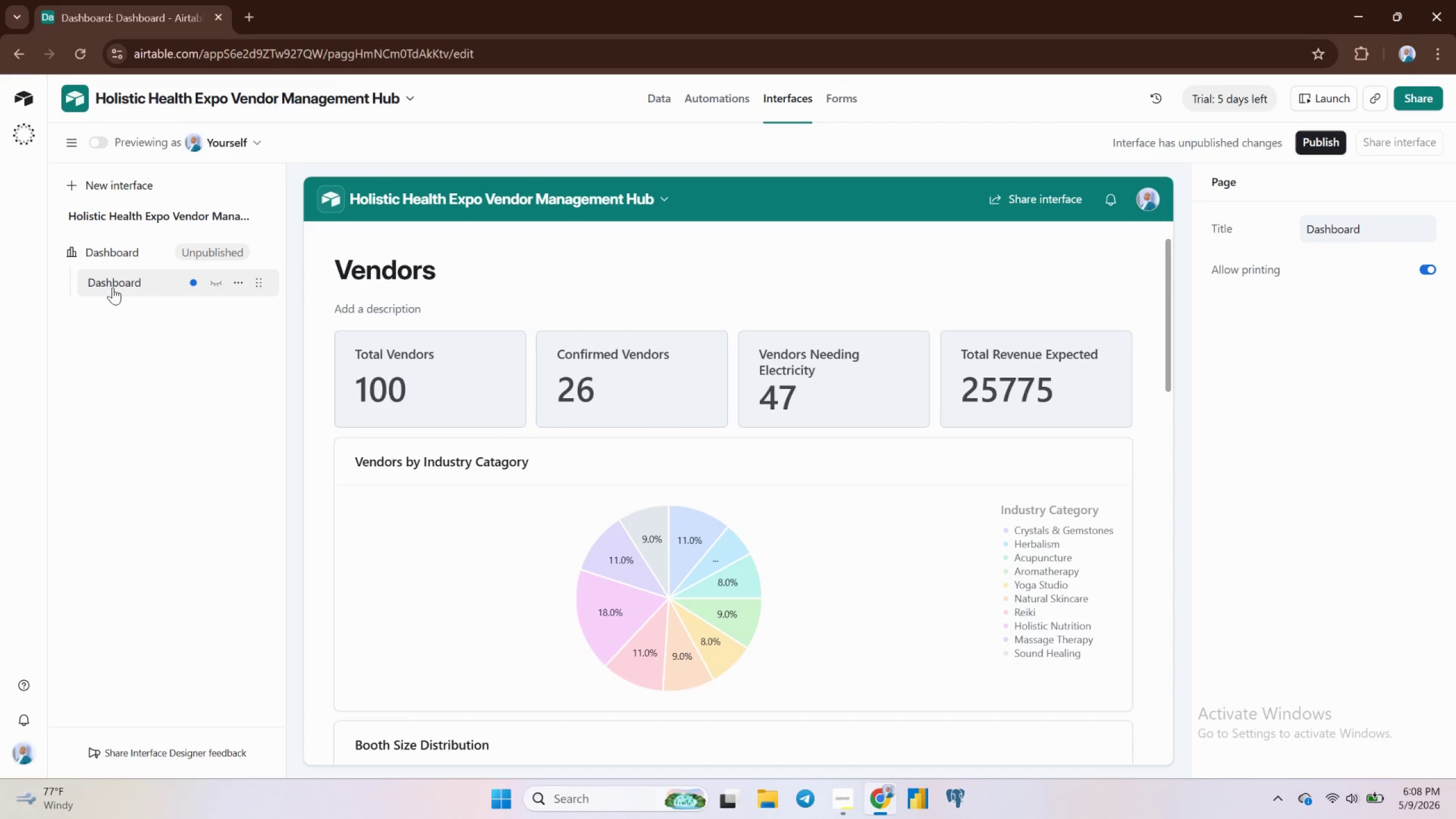 
double_click([119, 280])
 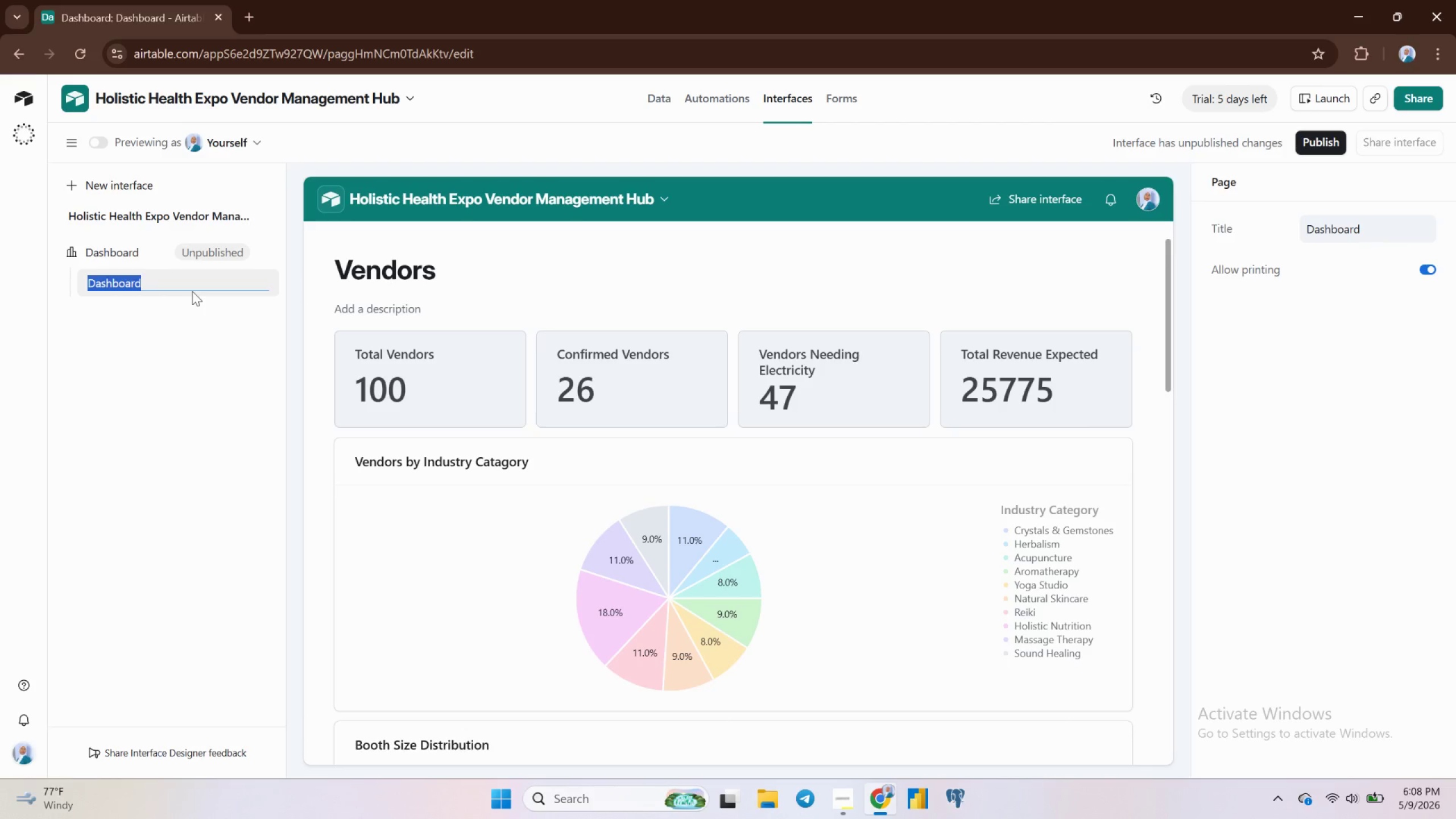 
wait(43.97)
 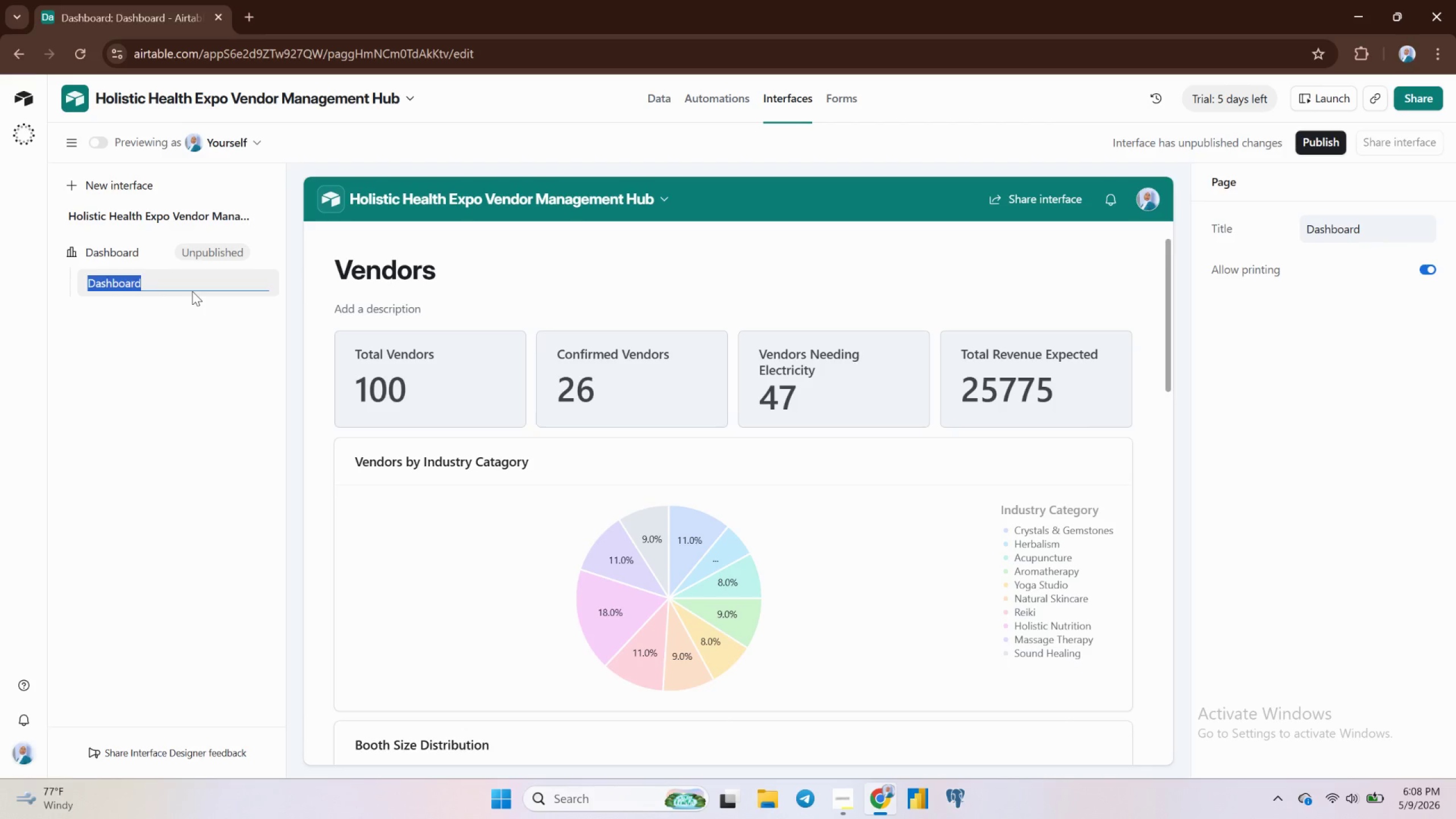 
type(Holistic )
 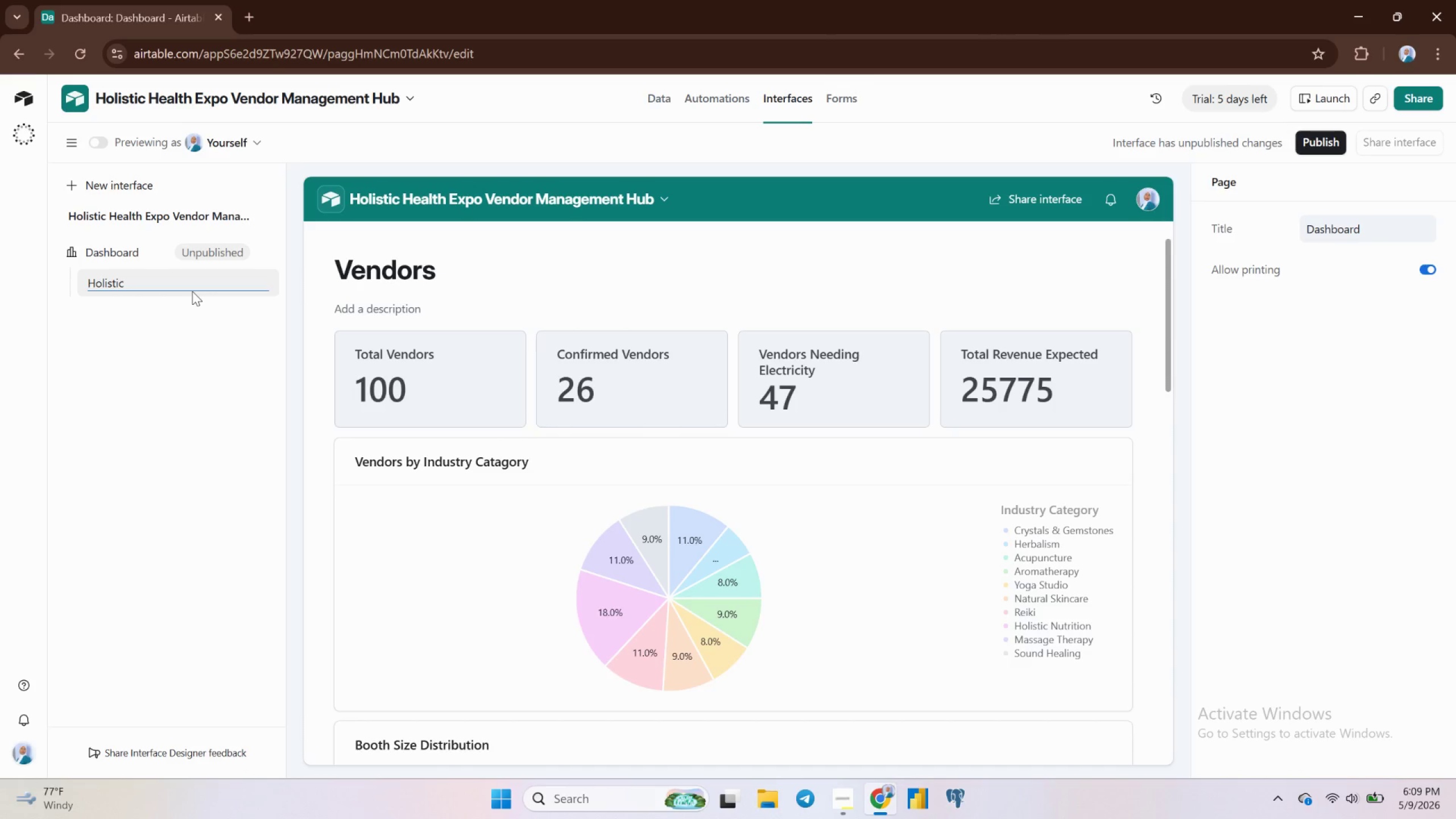 
wait(7.48)
 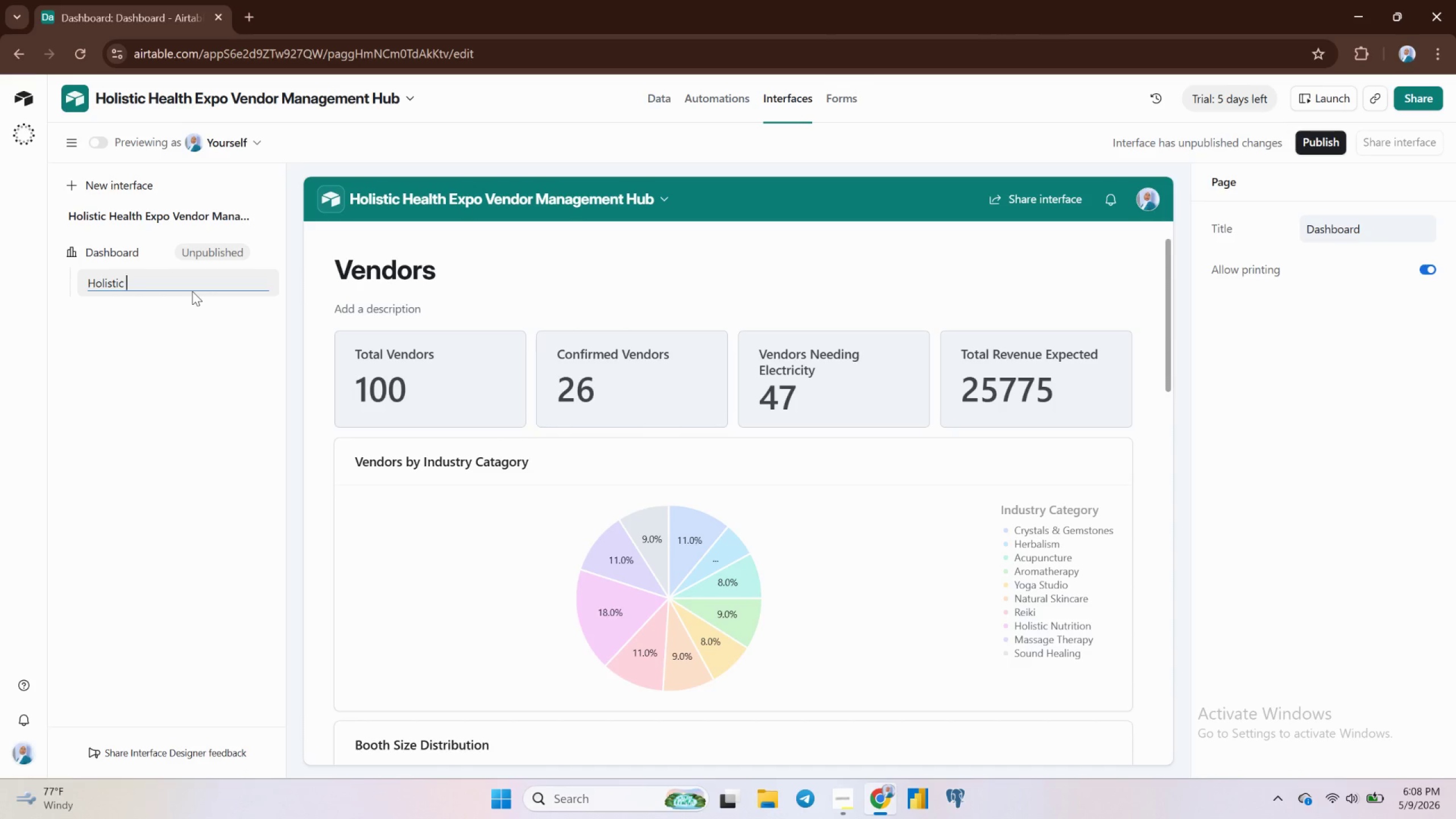 
type(Harmony Expo Operations )
 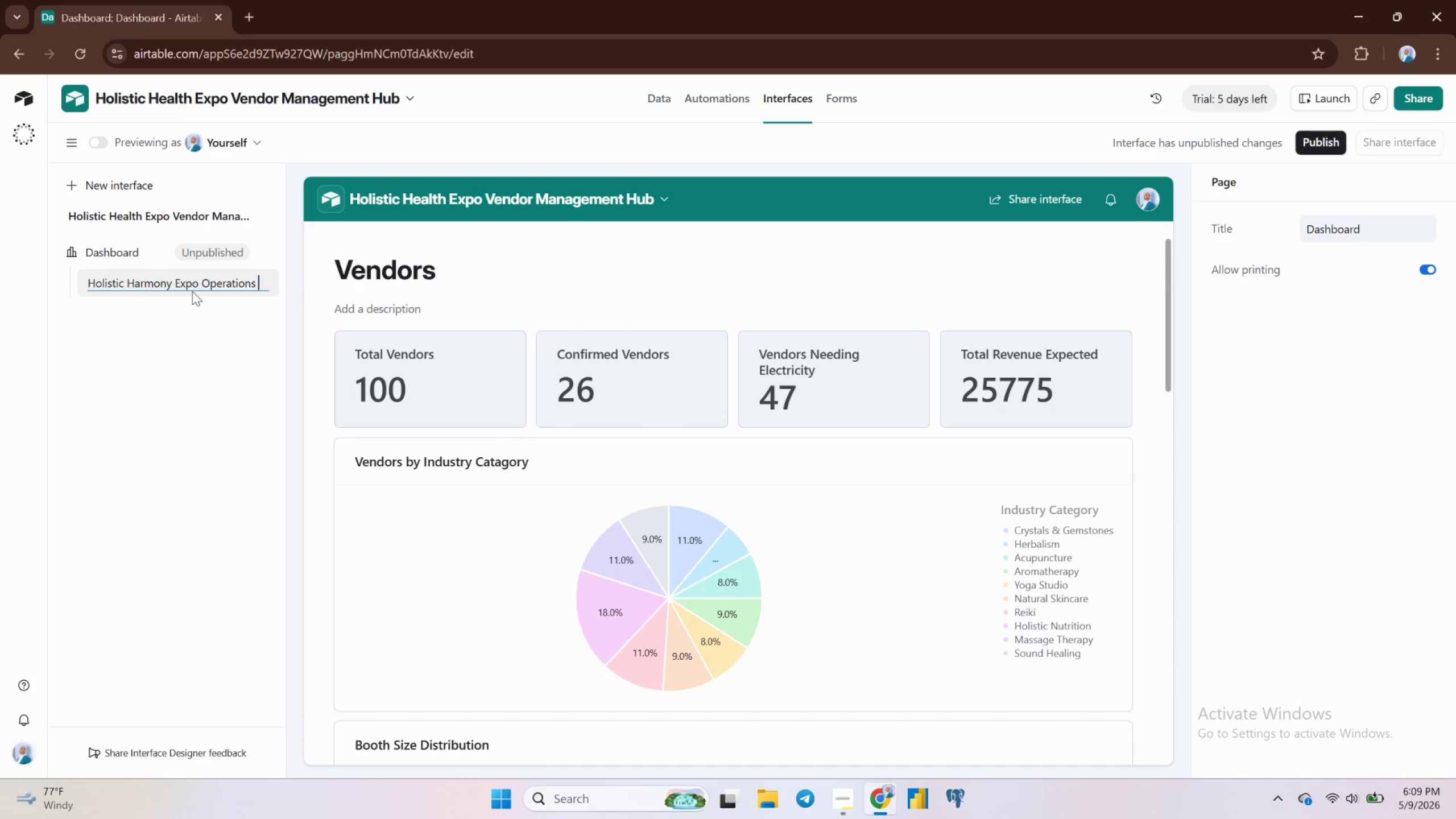 
type(Dashboard)
 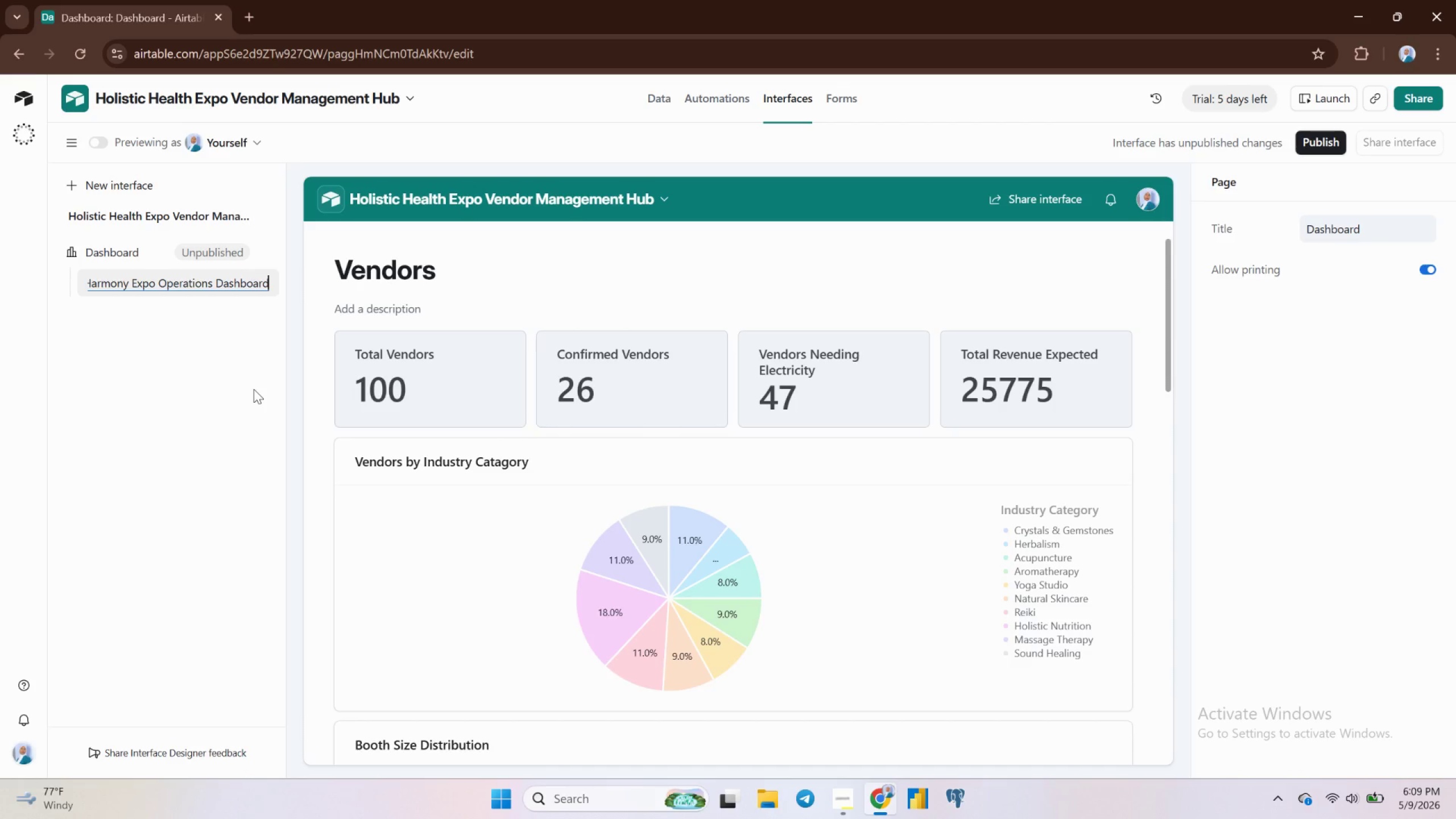 
wait(20.7)
 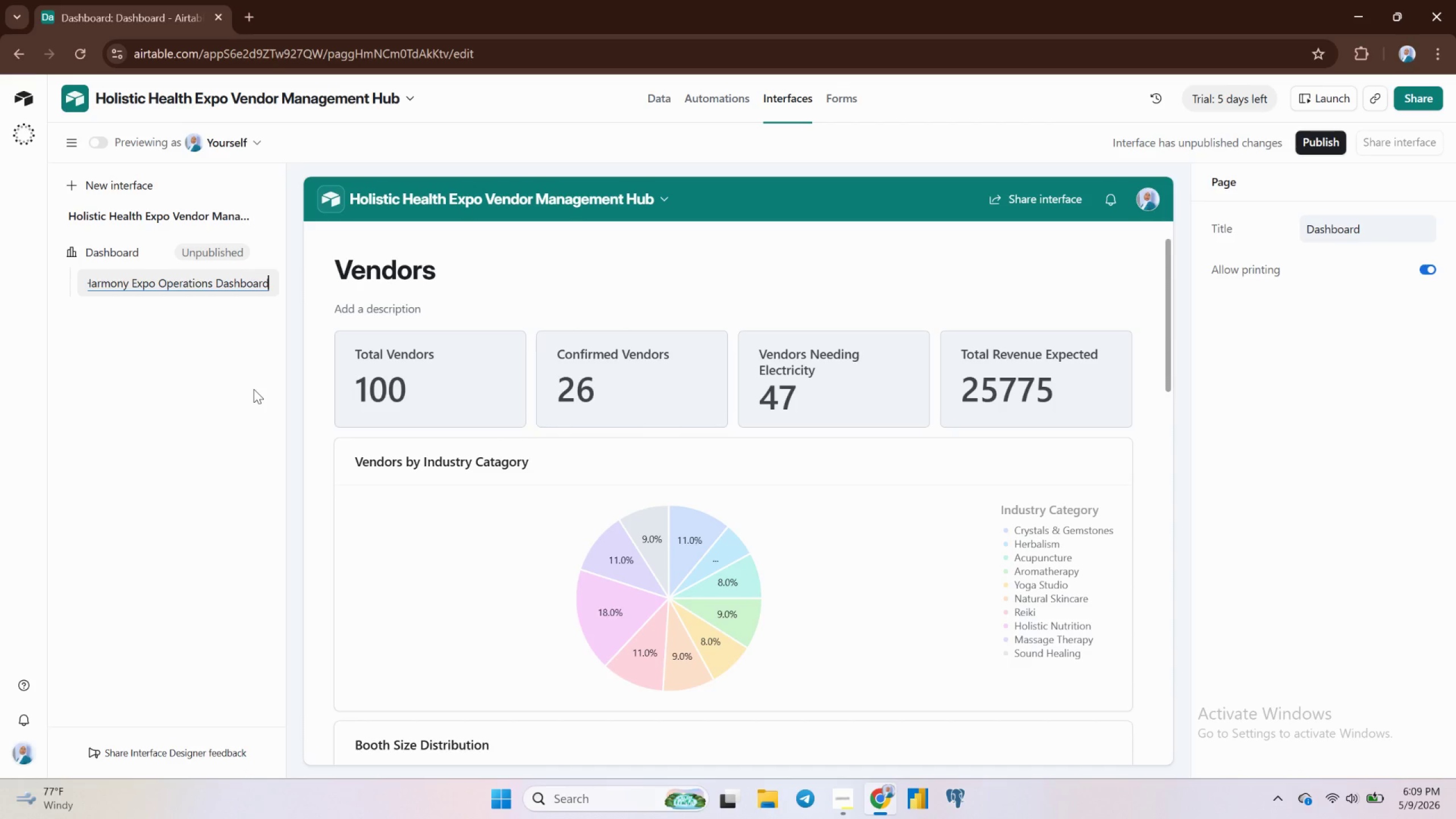 
left_click([175, 322])
 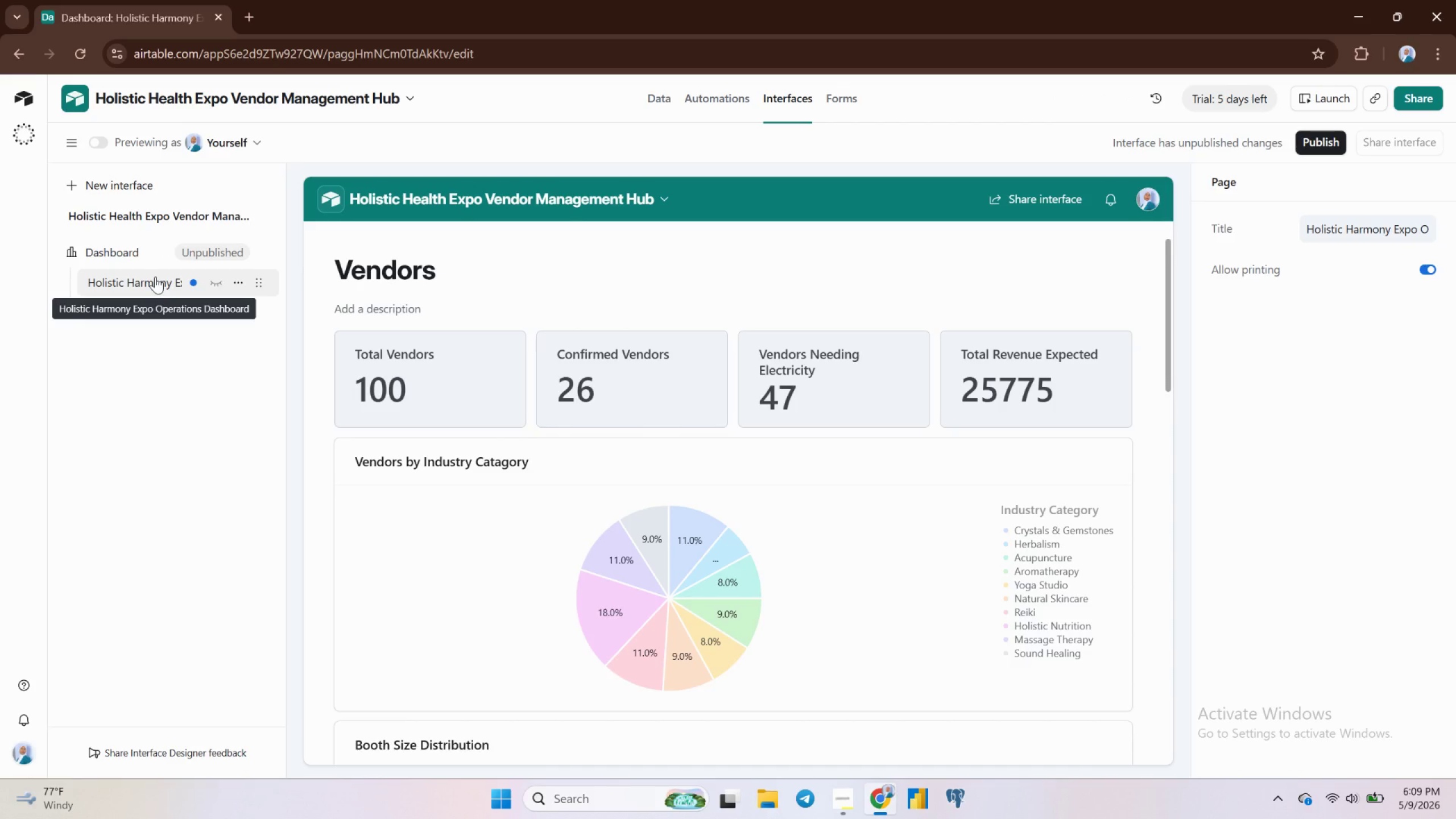 
wait(14.23)
 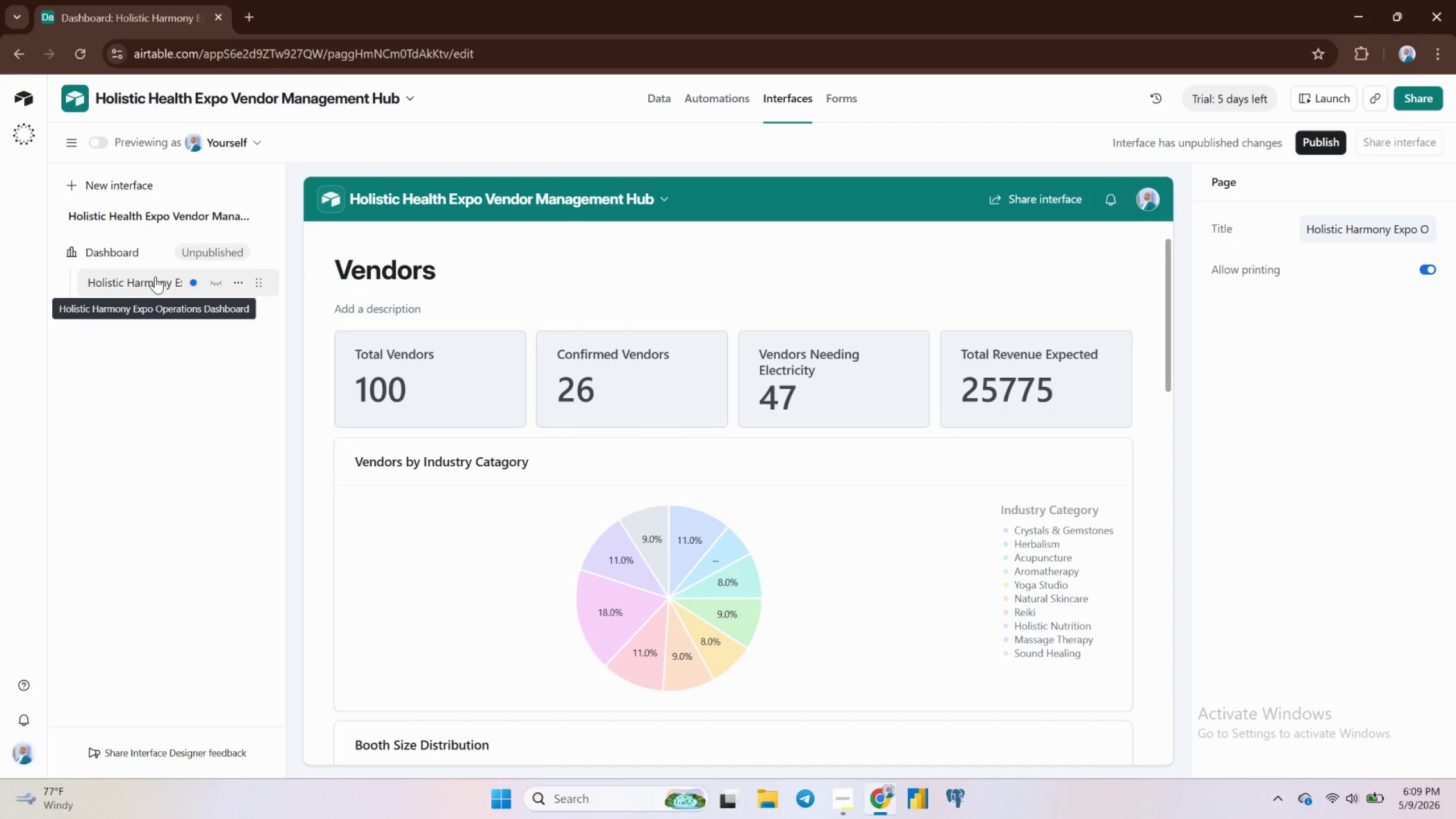 
left_click([133, 274])
 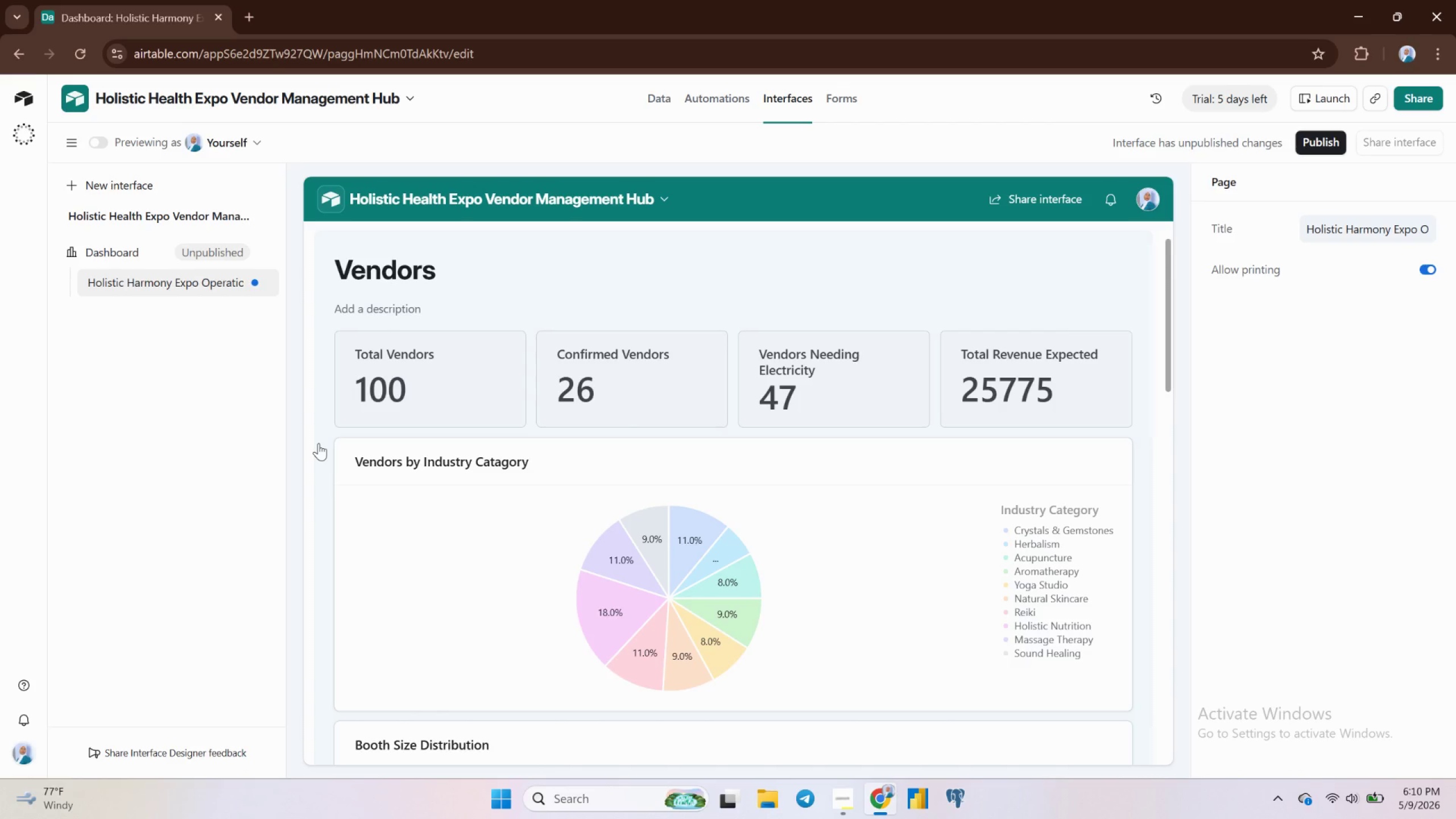 
wait(9.05)
 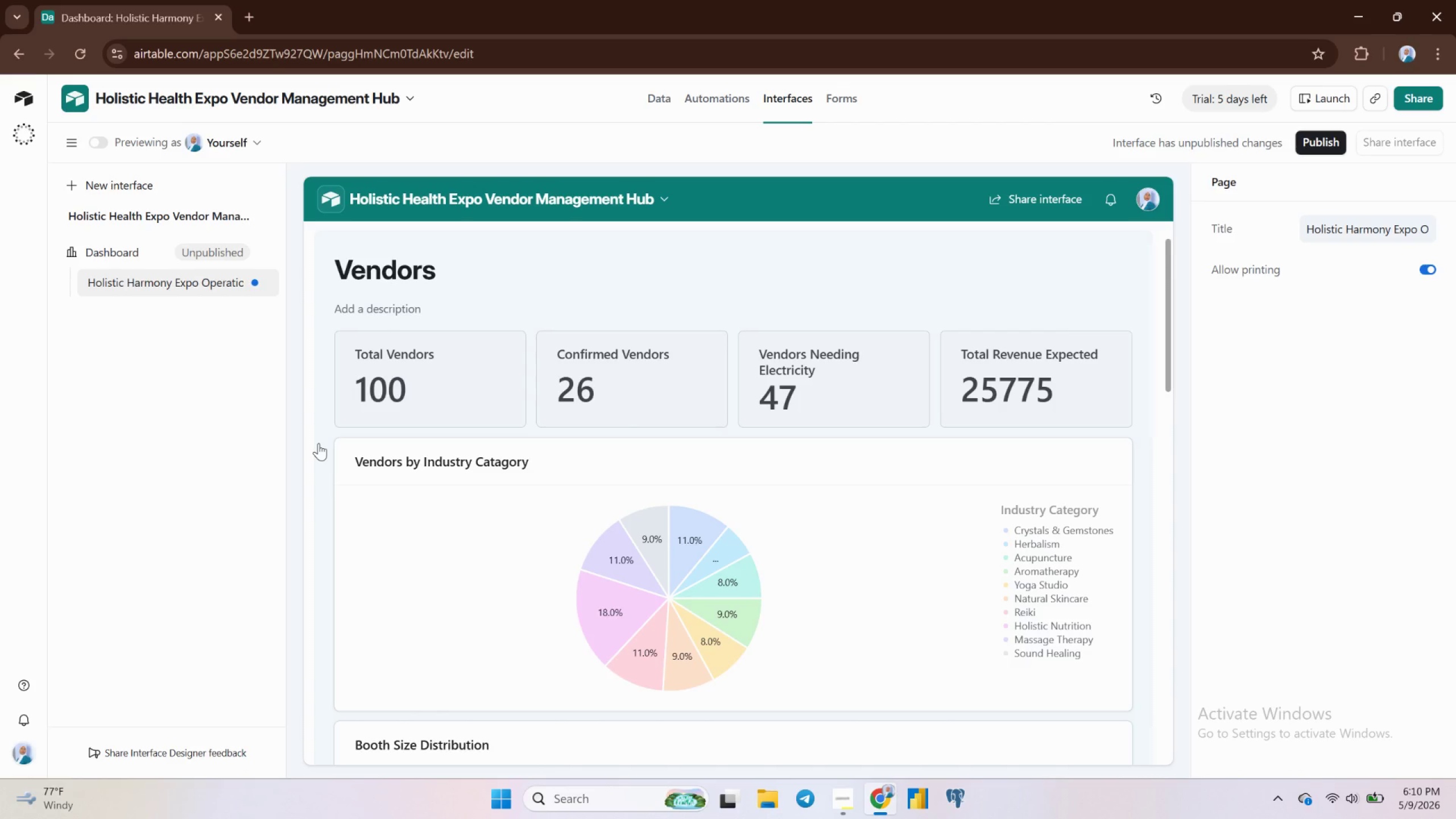 
double_click([154, 278])
 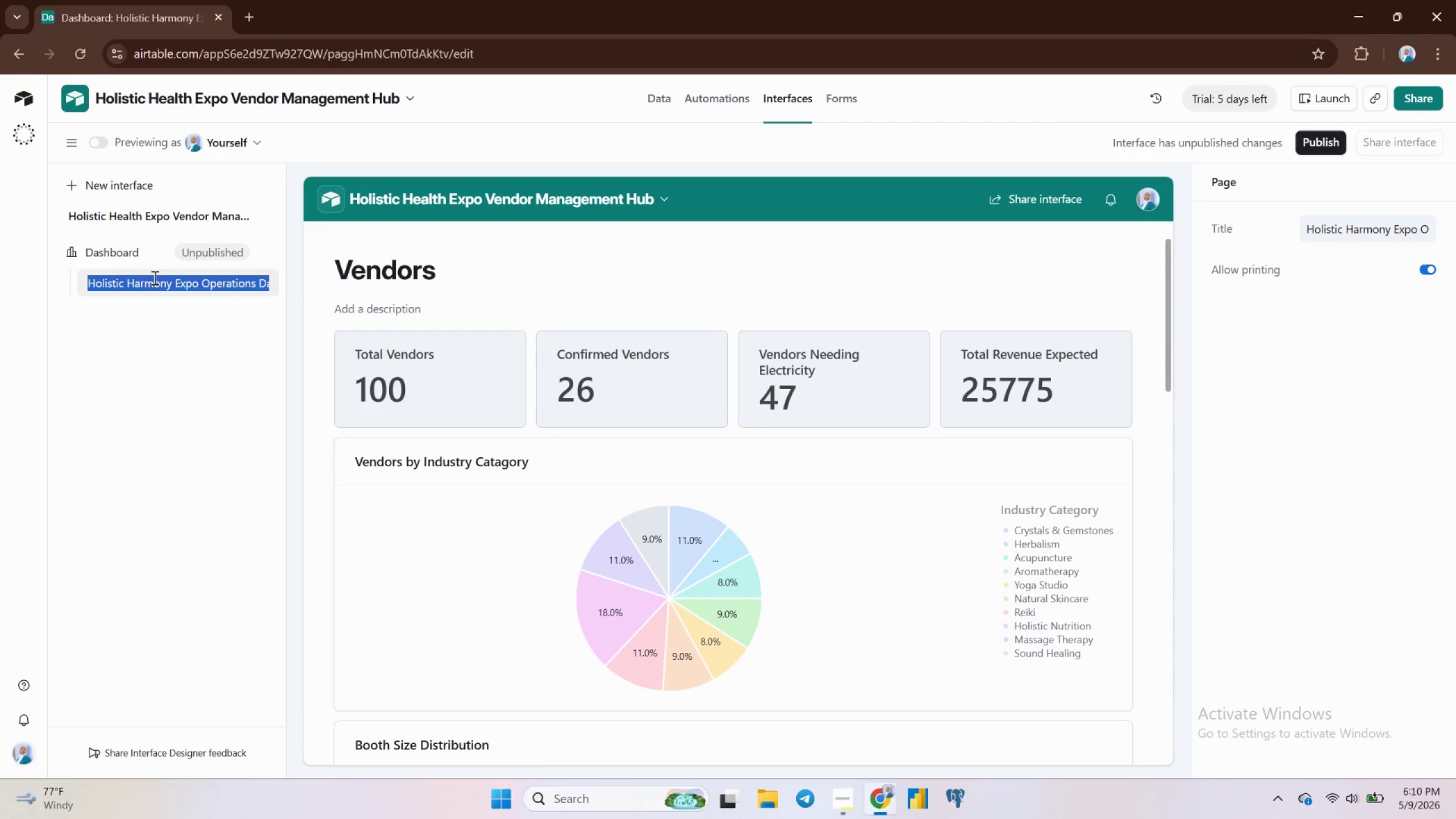 
key(Control+A)
 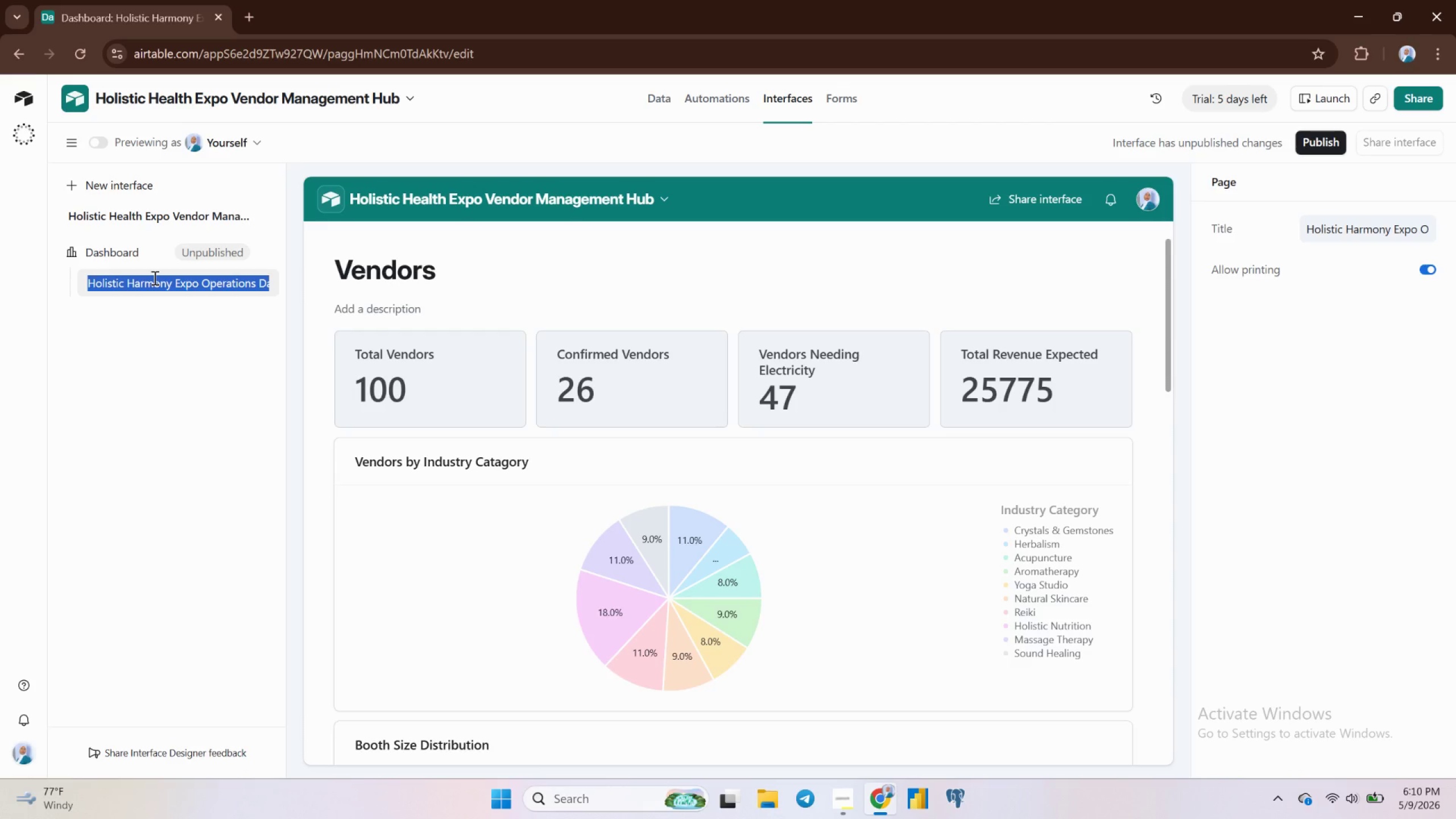 
key(Control+C)
 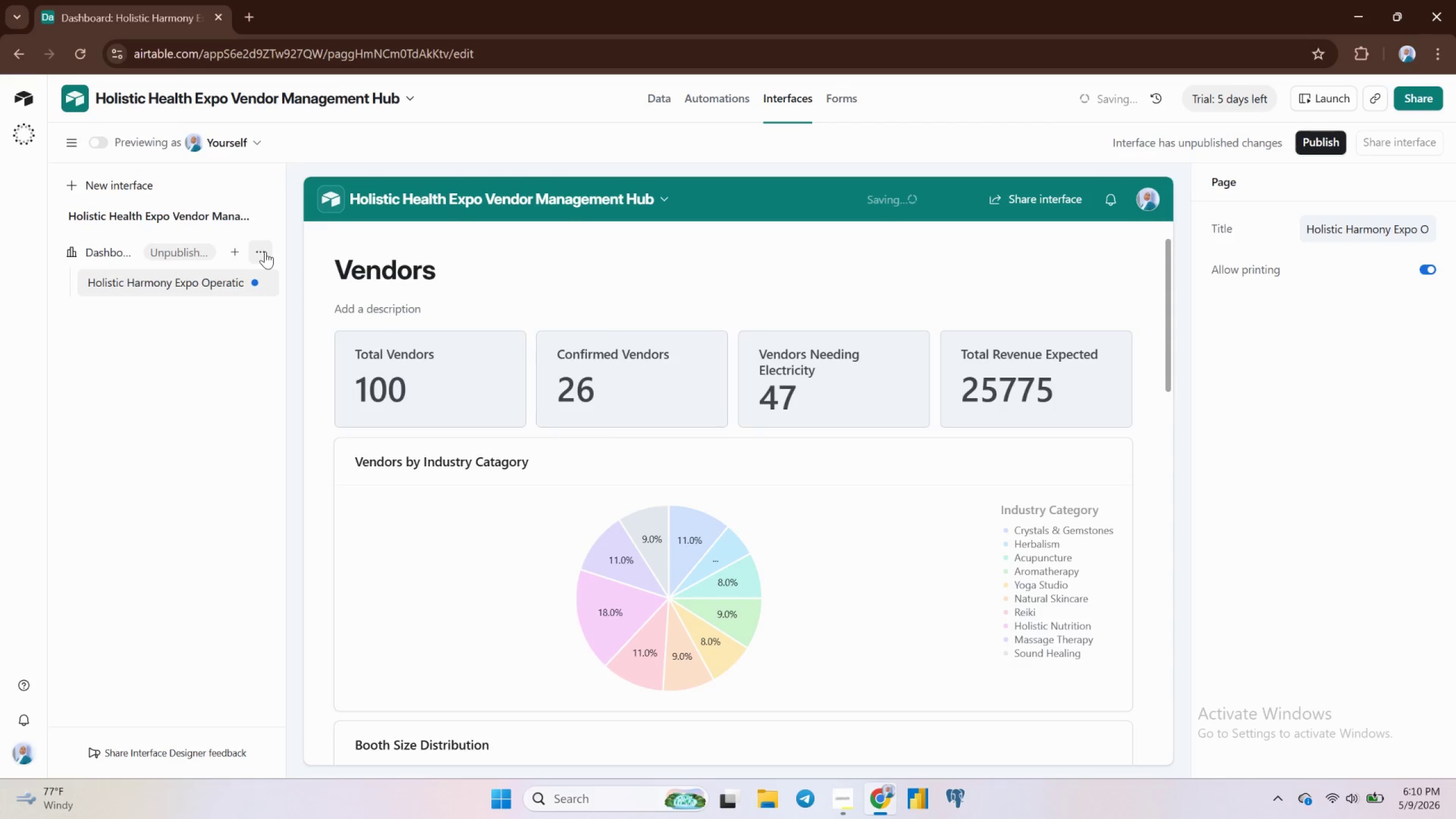 
left_click([288, 286])
 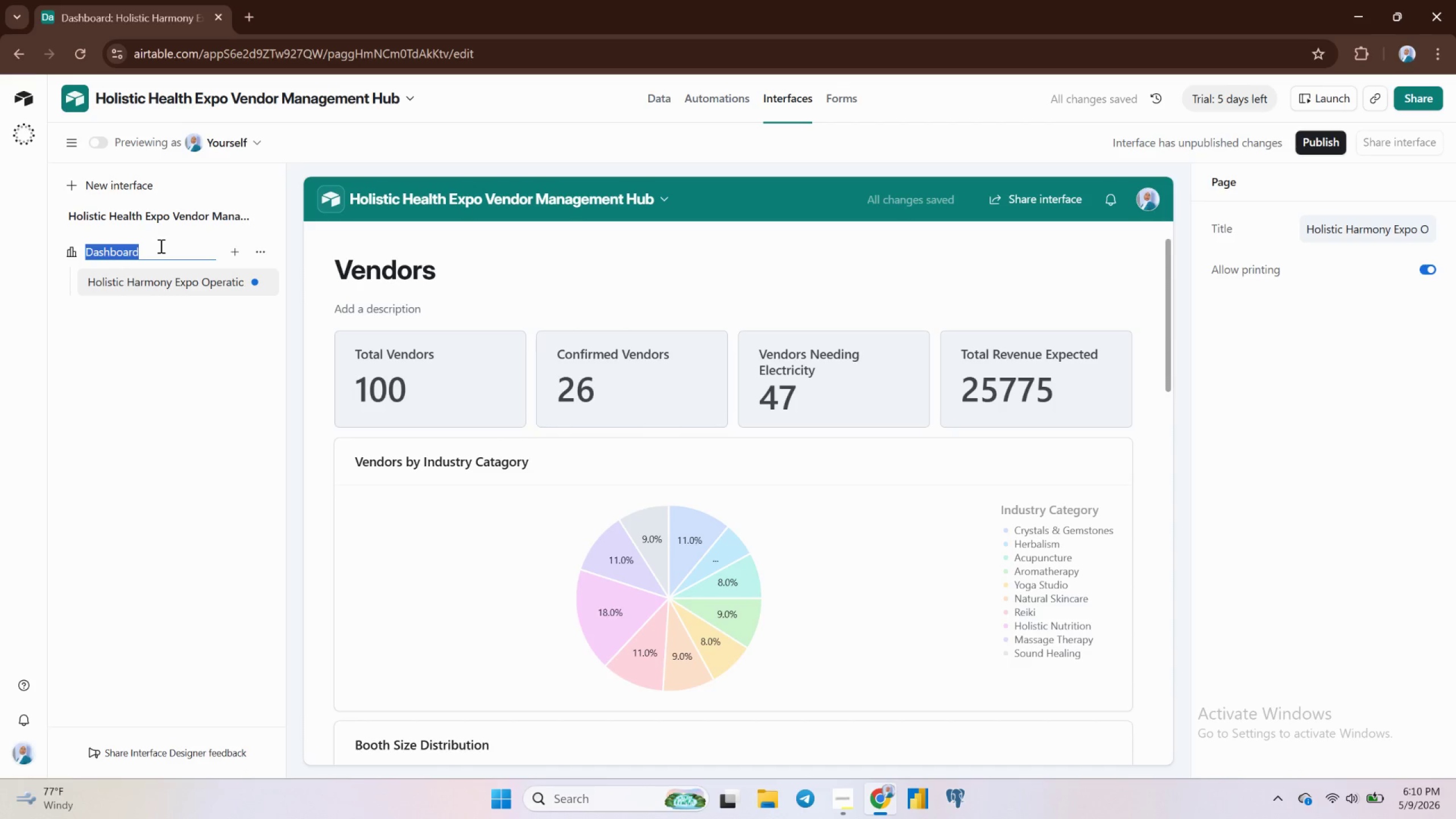 
hold_key(key=ControlLeft, duration=0.83)
 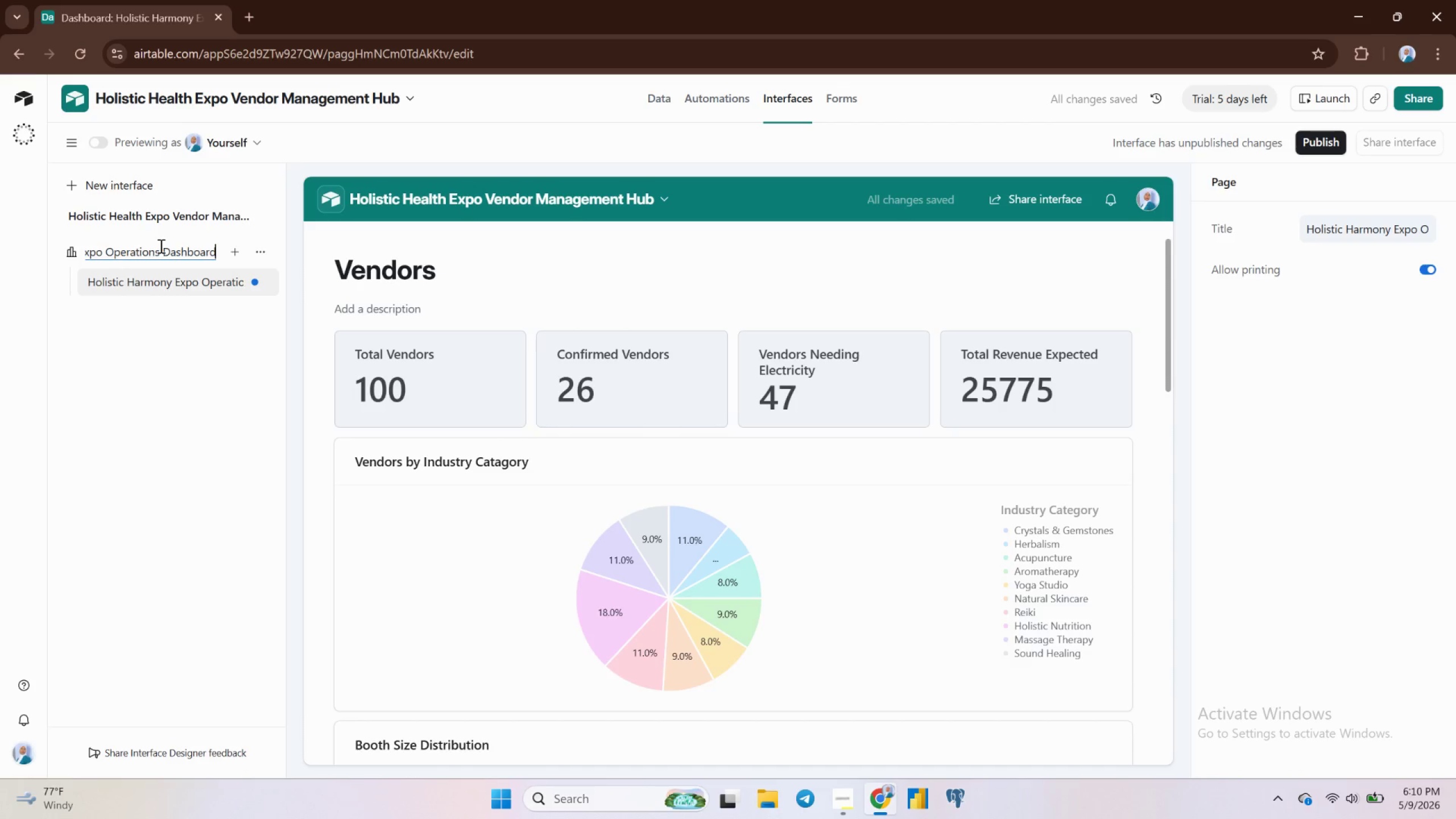 
hold_key(key=V, duration=0.33)
 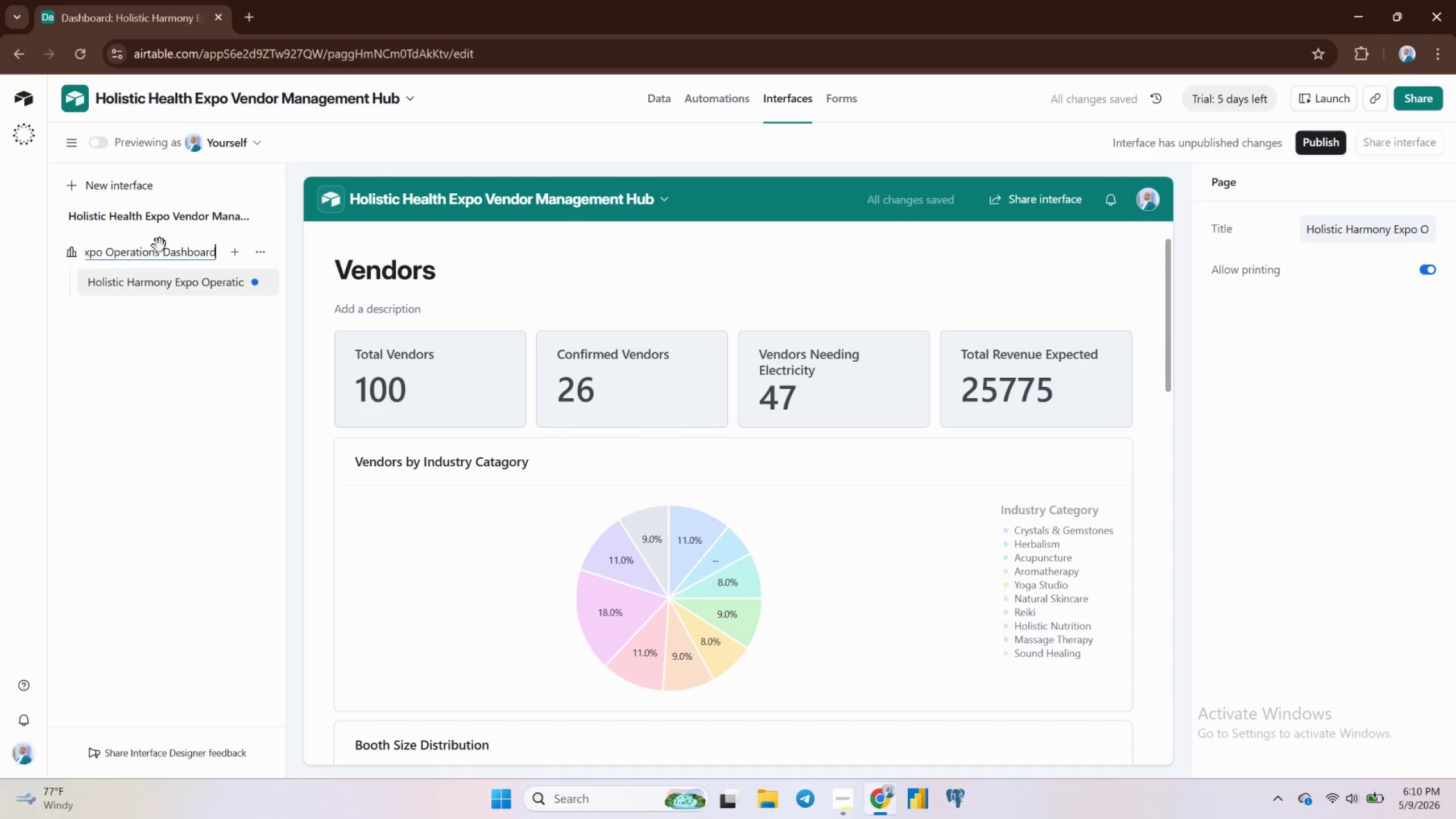 
key(Enter)
 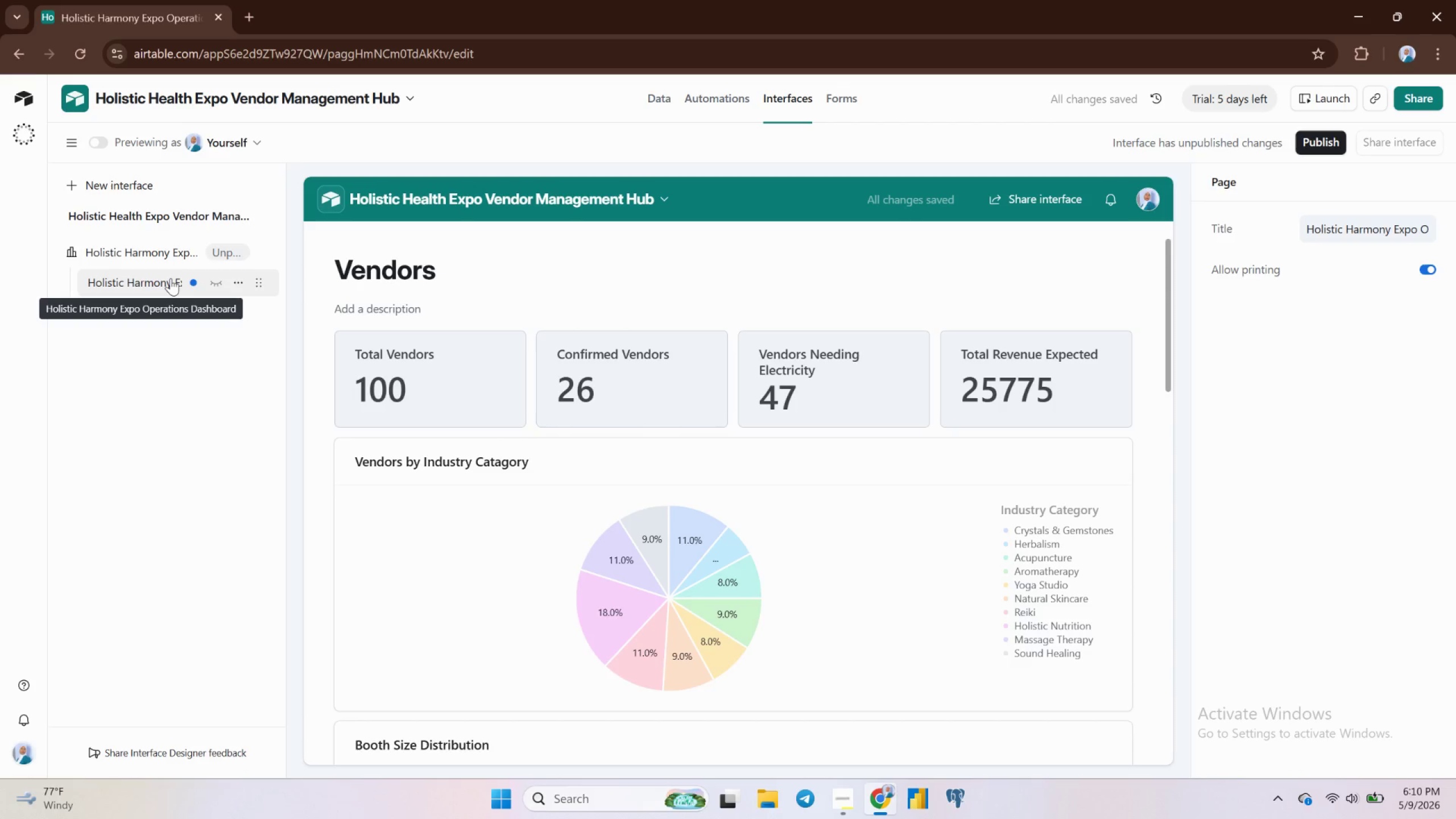 
double_click([171, 278])
 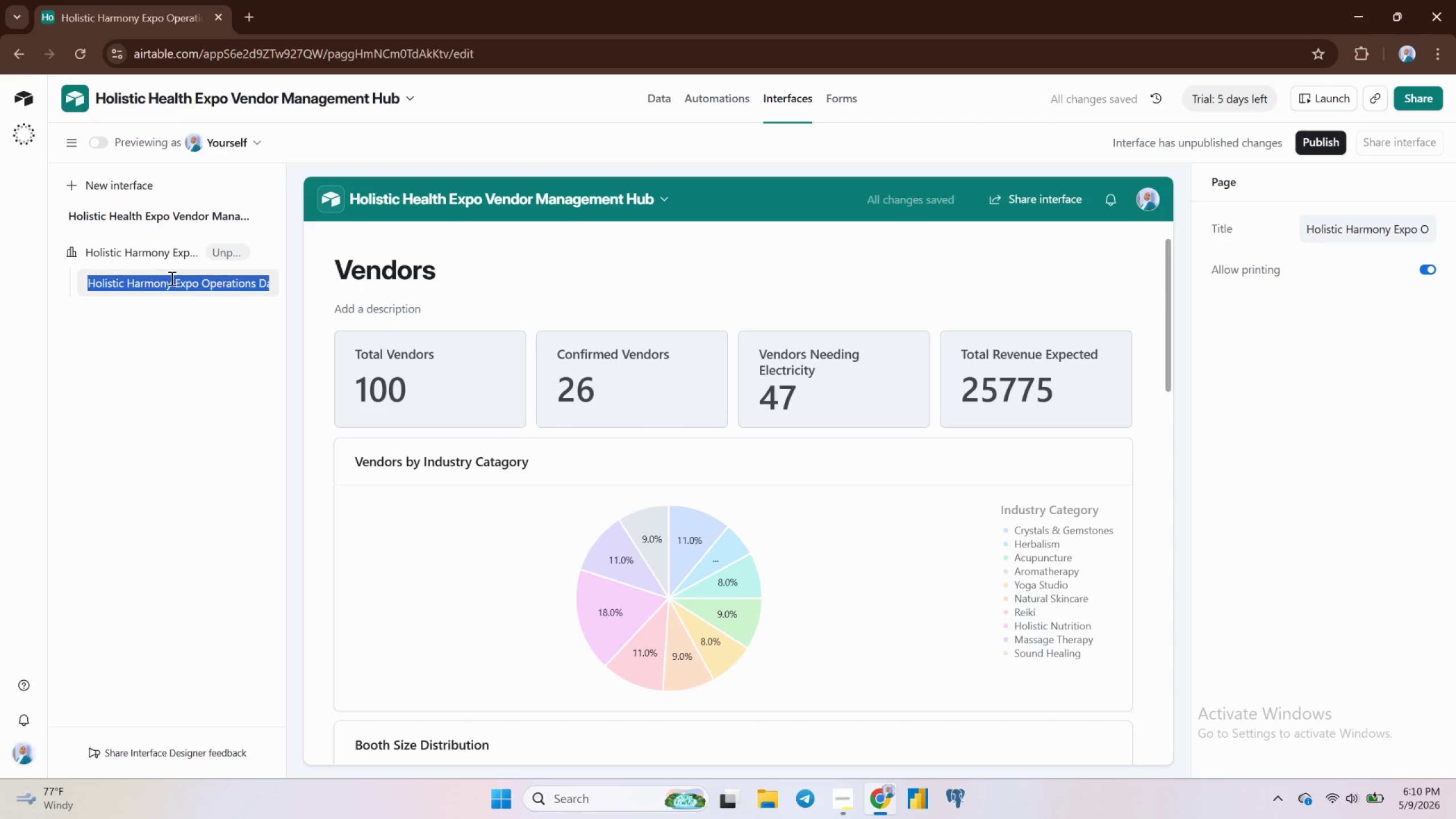 
type(Execur)
key(Backspace)
type(tive Directory)
 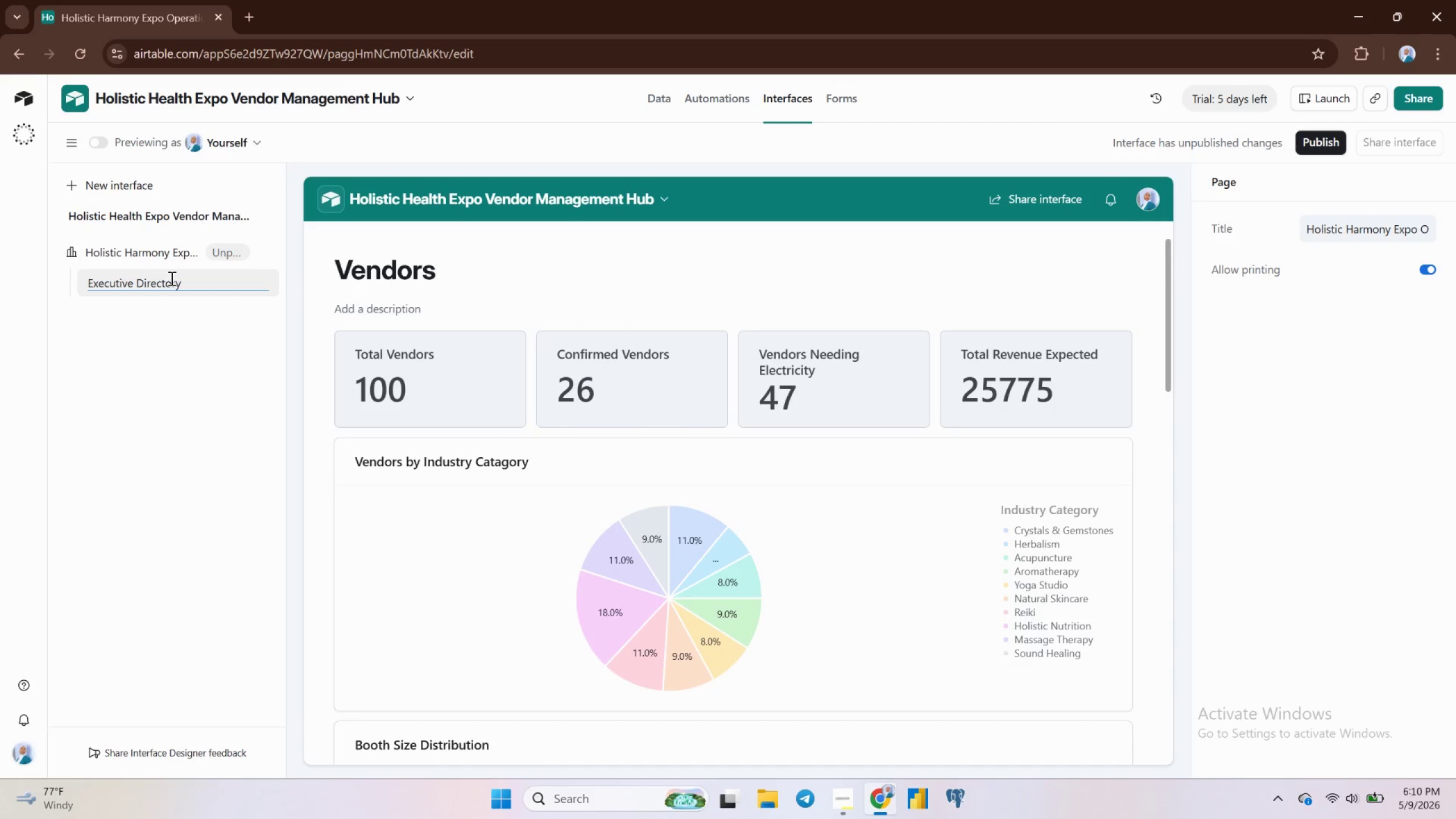 
key(Enter)
 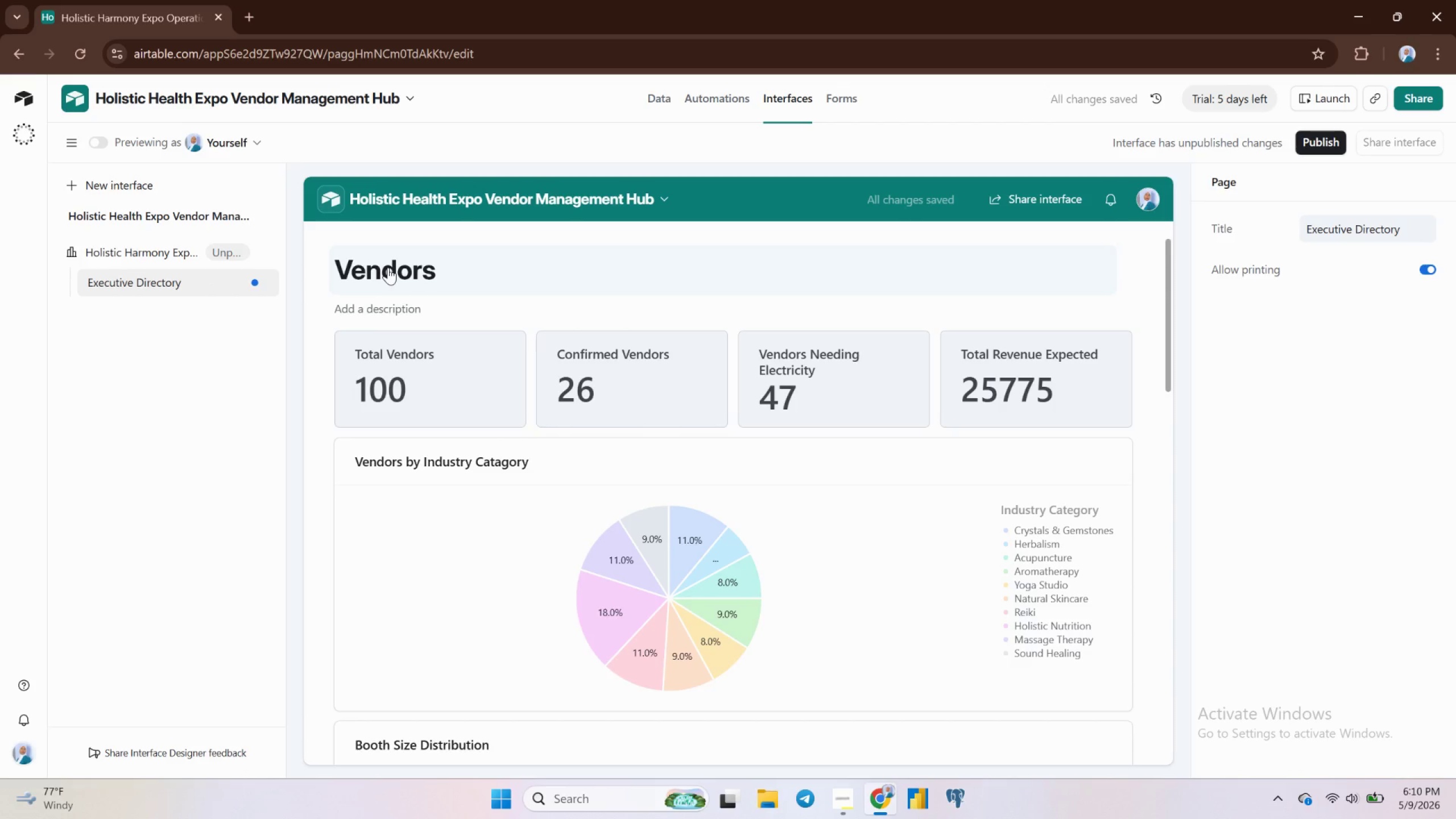 
wait(6.81)
 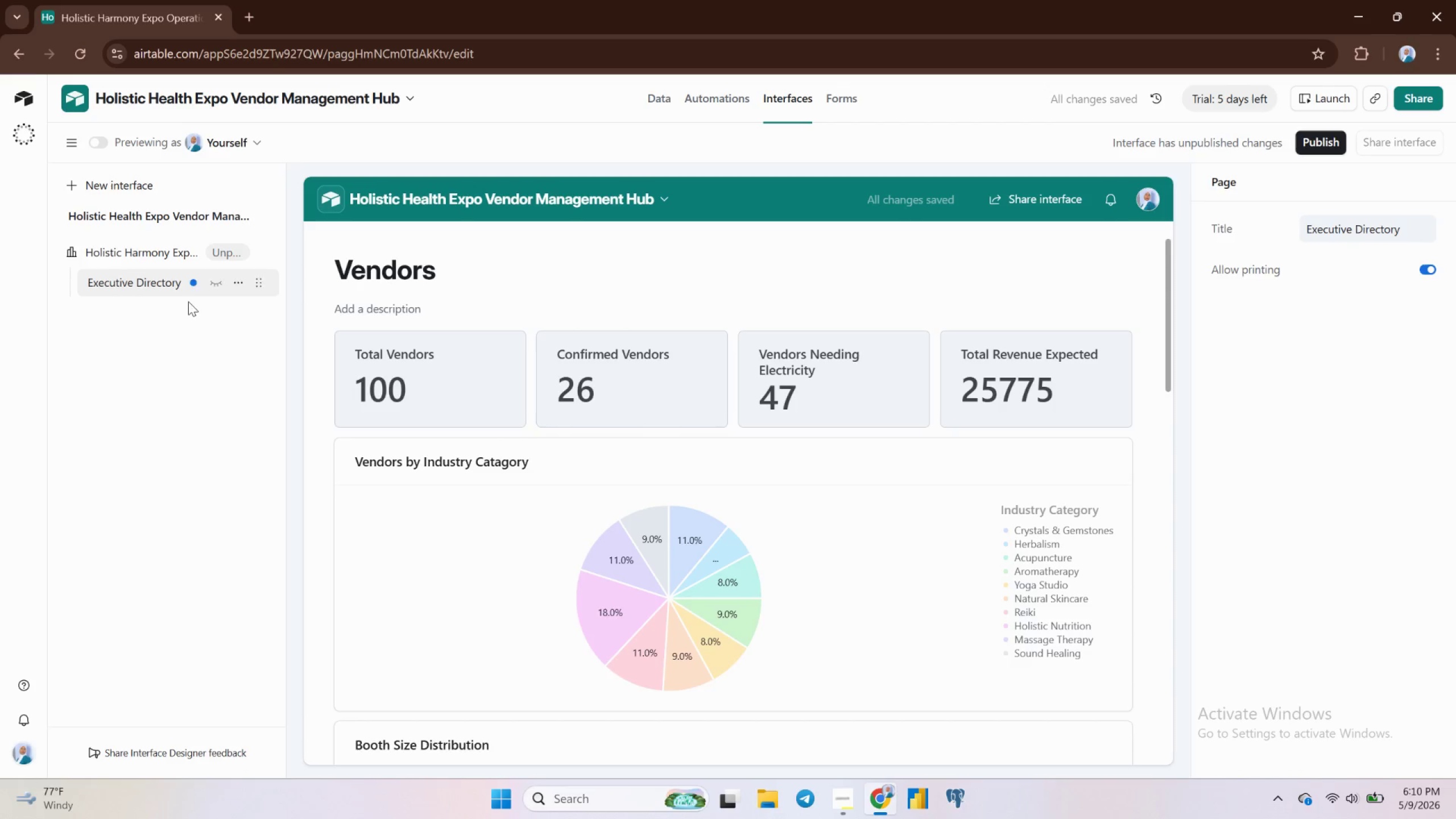 
double_click([397, 267])
 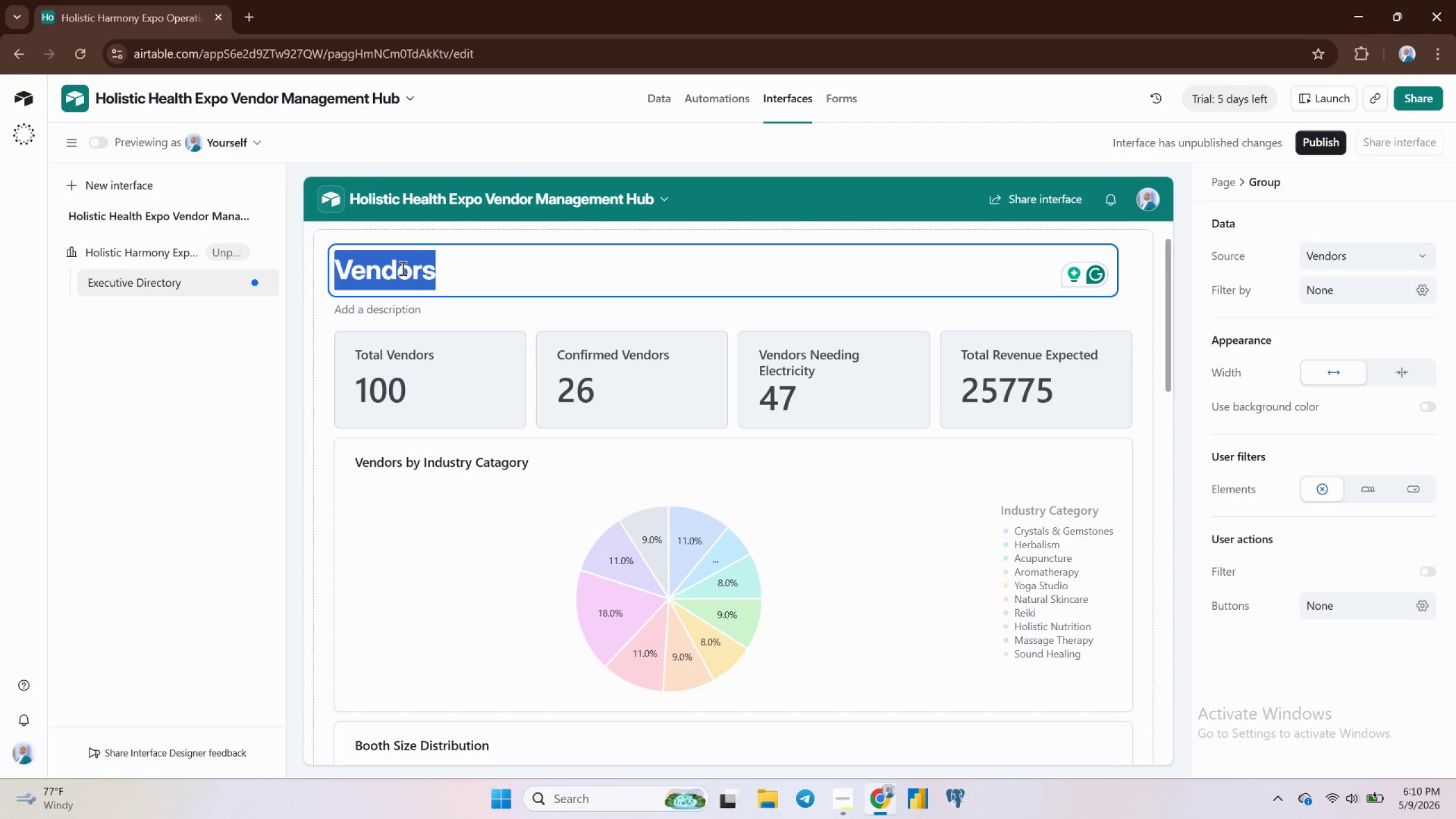 
key(ArrowRight)
 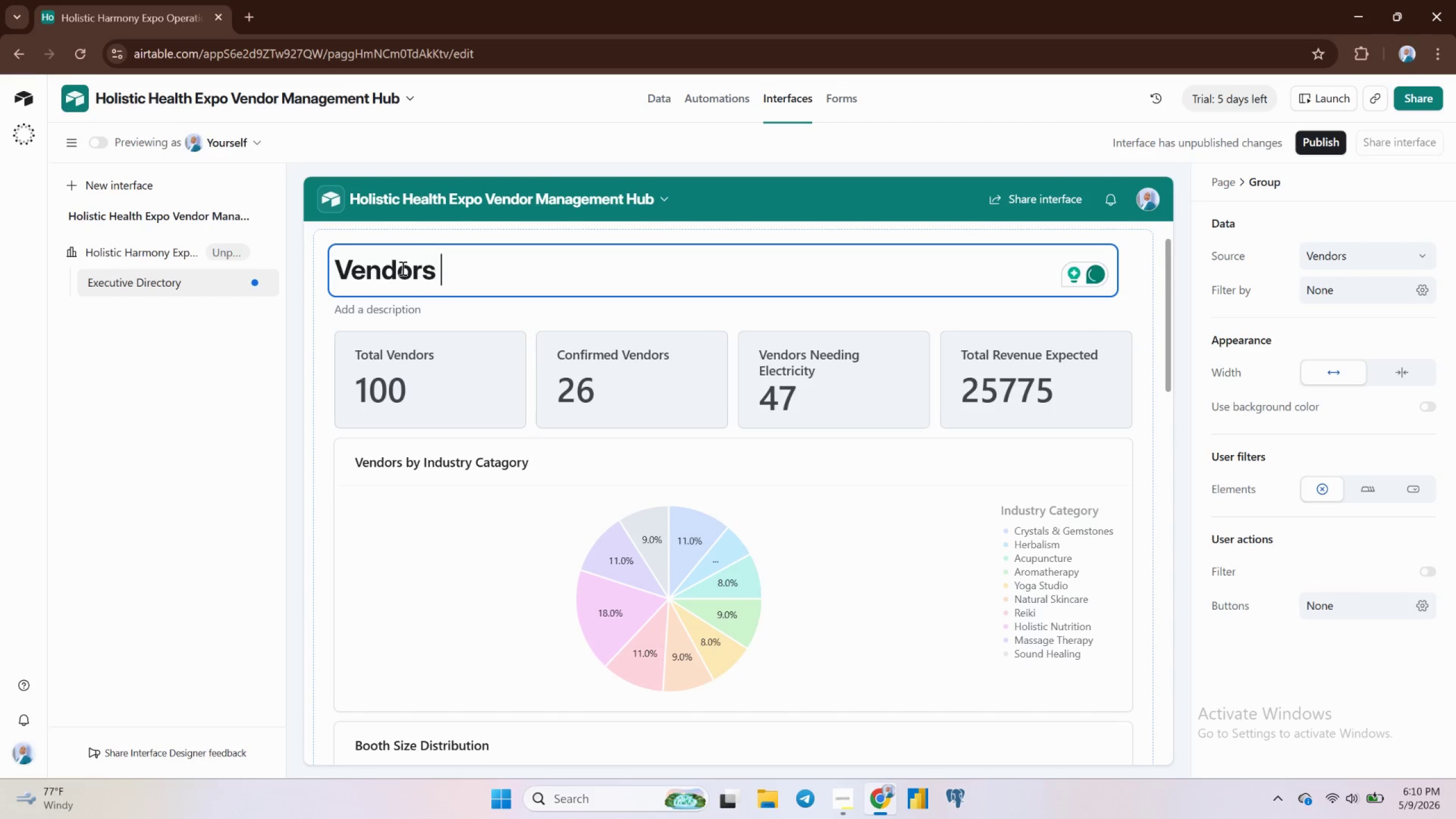 
type( Directory)
 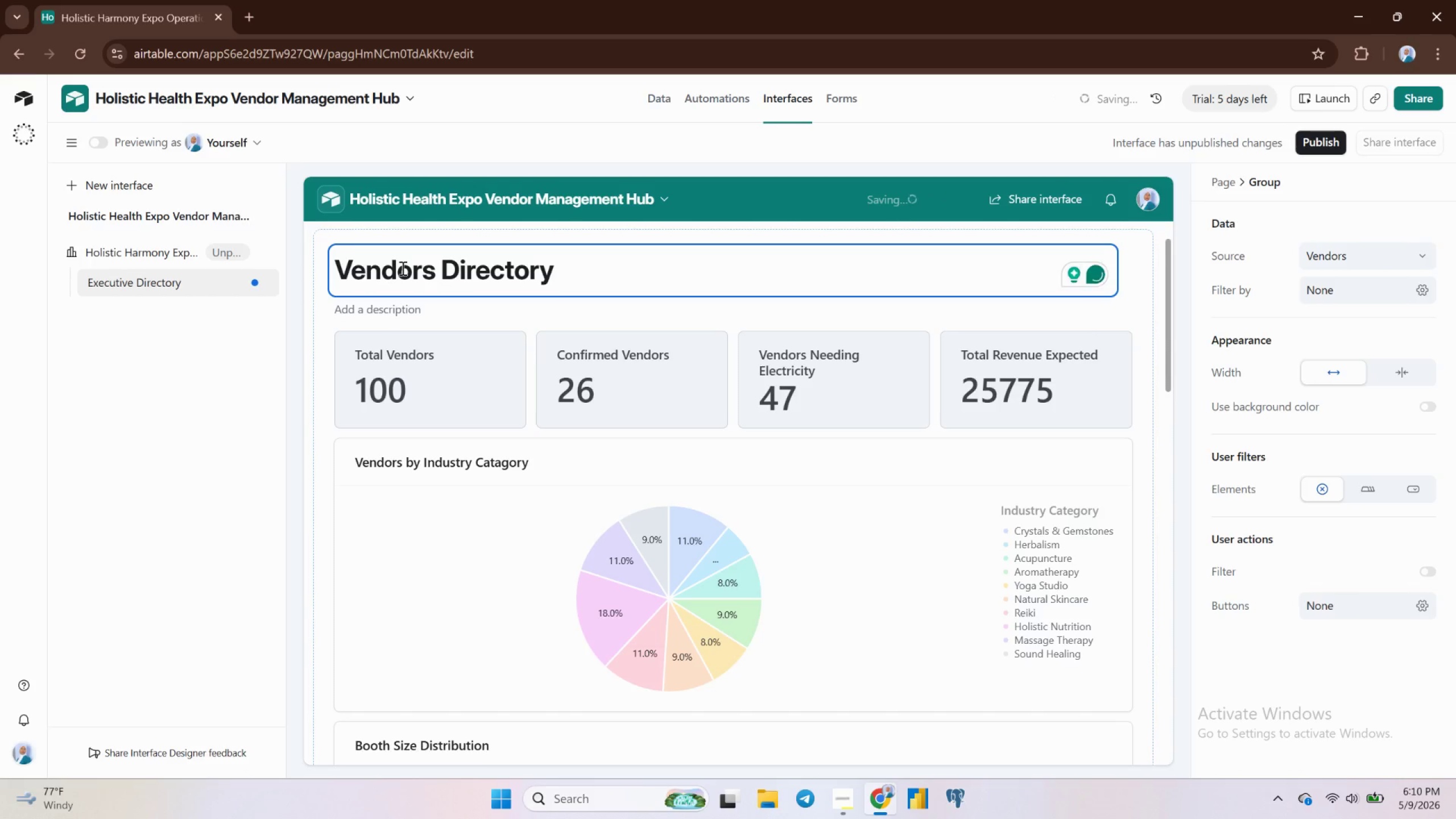 
key(Enter)
 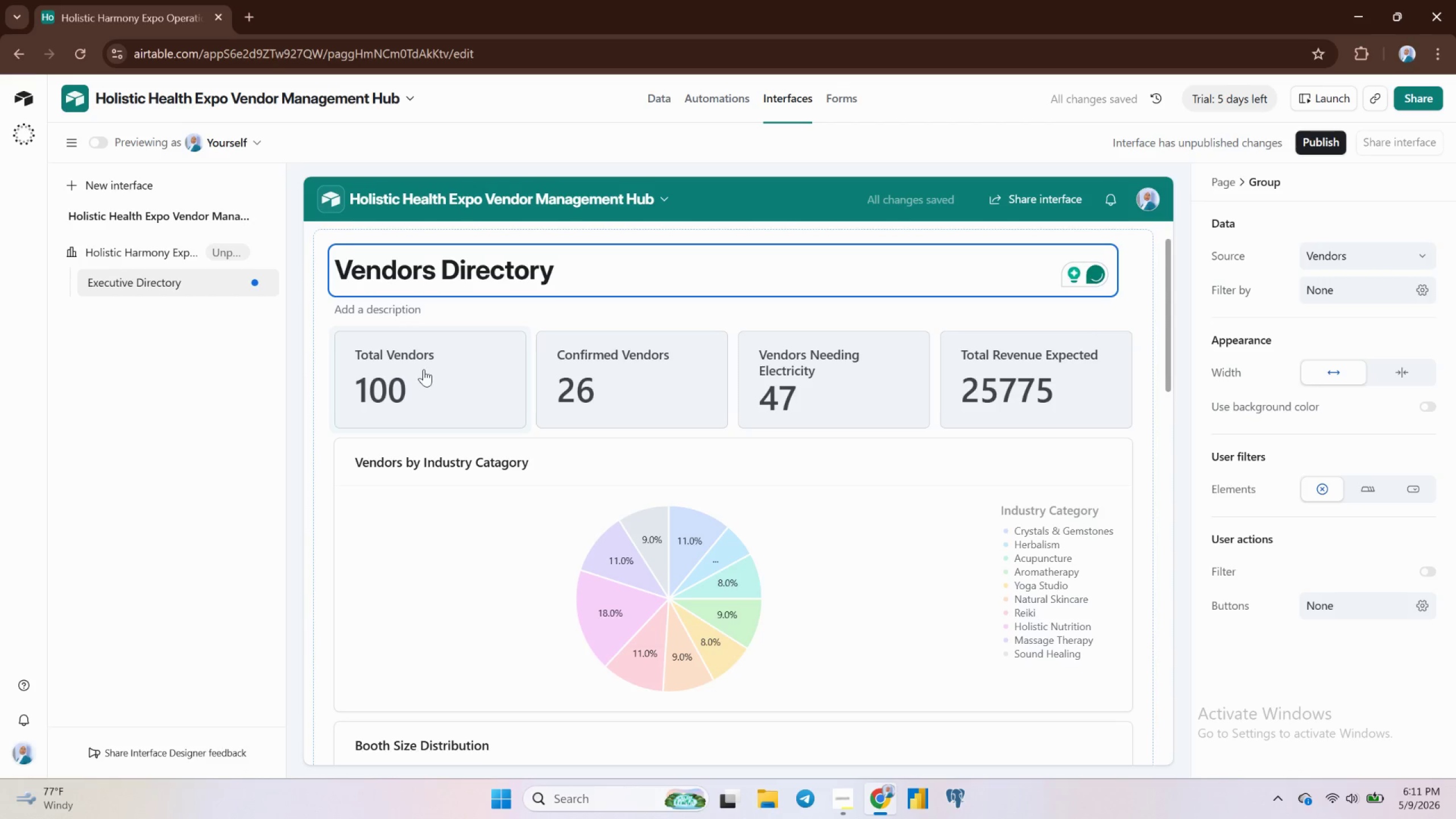 
scroll: coordinate [391, 336], scroll_direction: down, amount: 11.0
 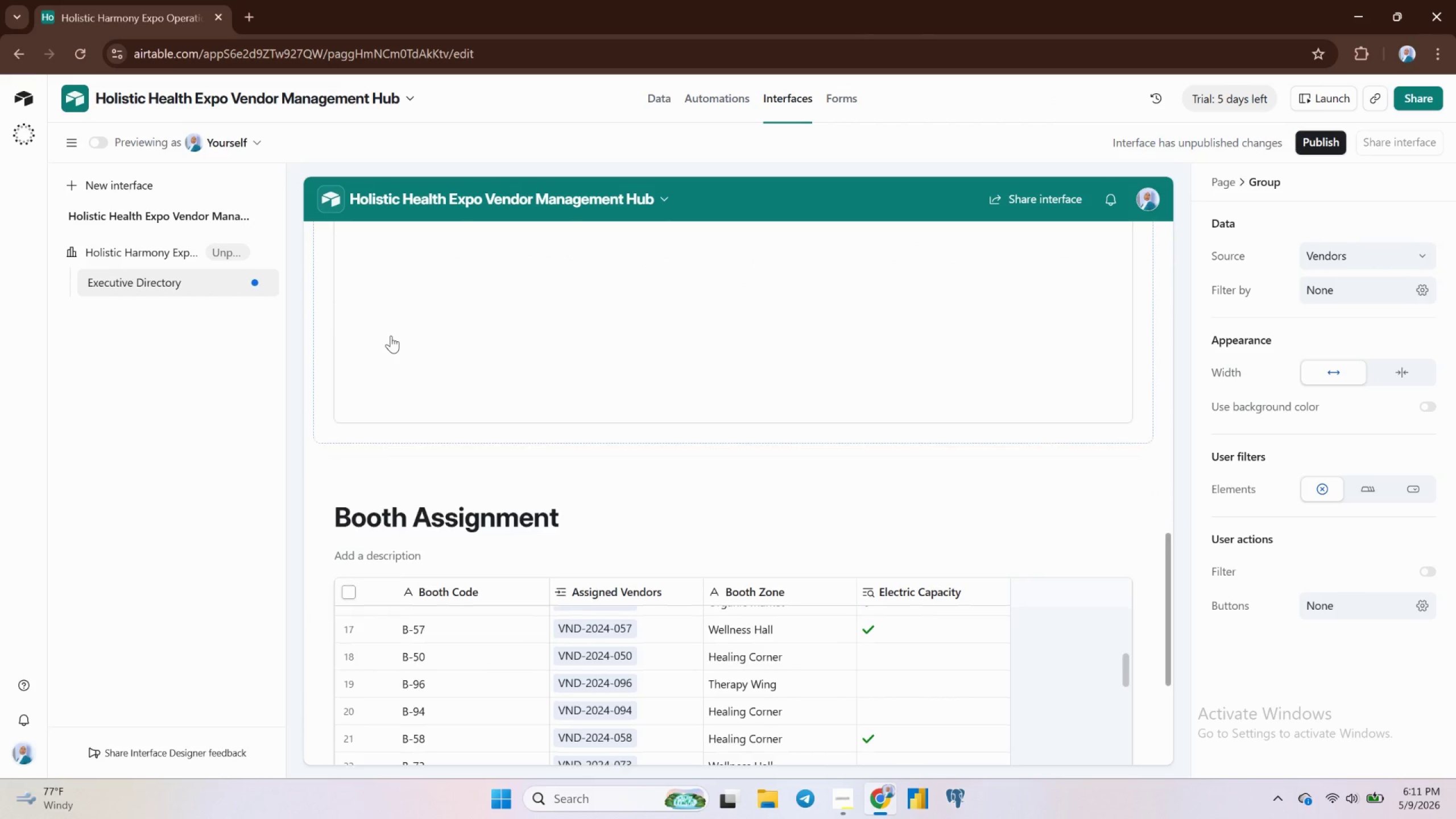 
scroll: coordinate [391, 336], scroll_direction: up, amount: 1.0
 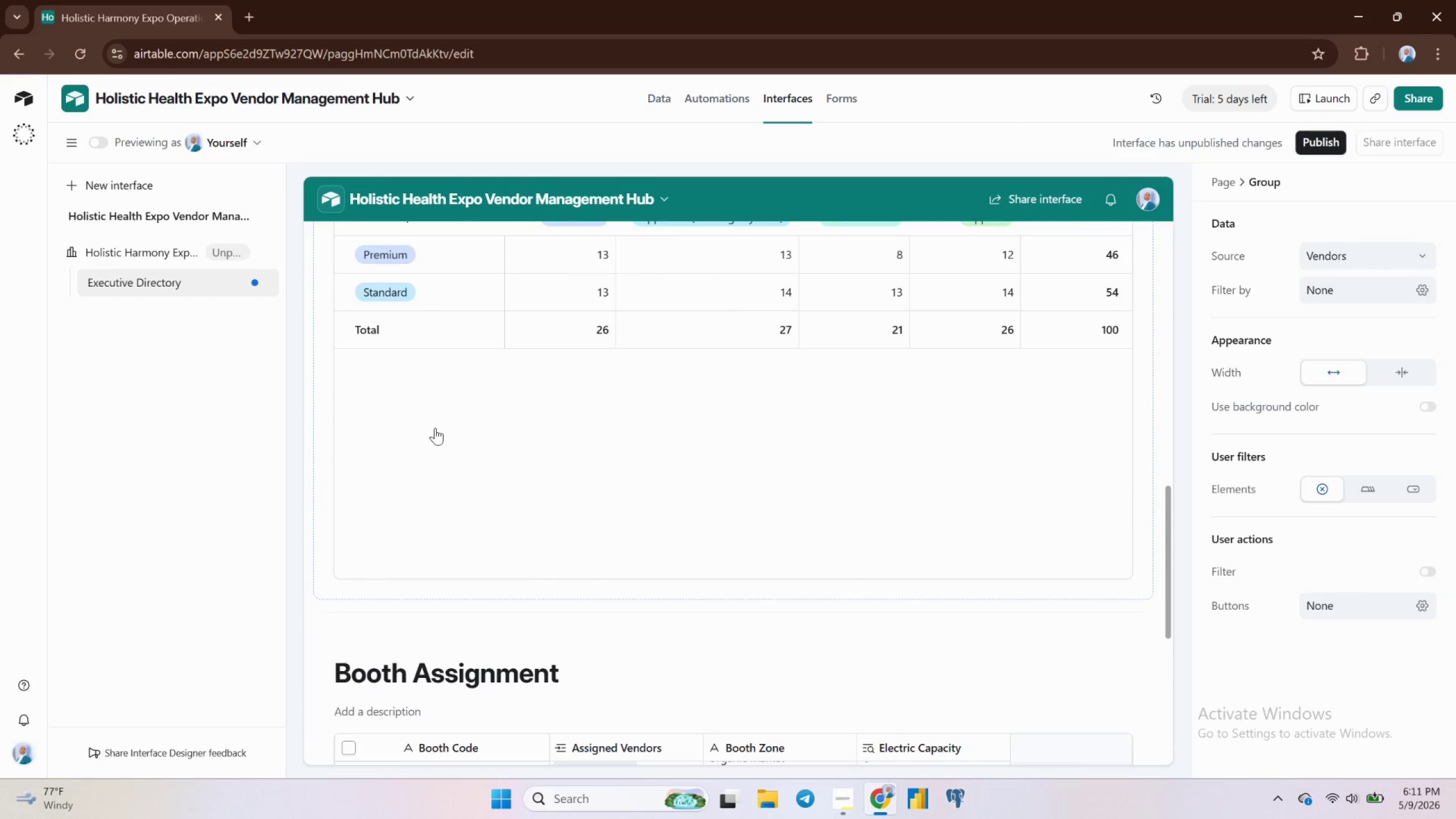 
left_click([435, 428])
 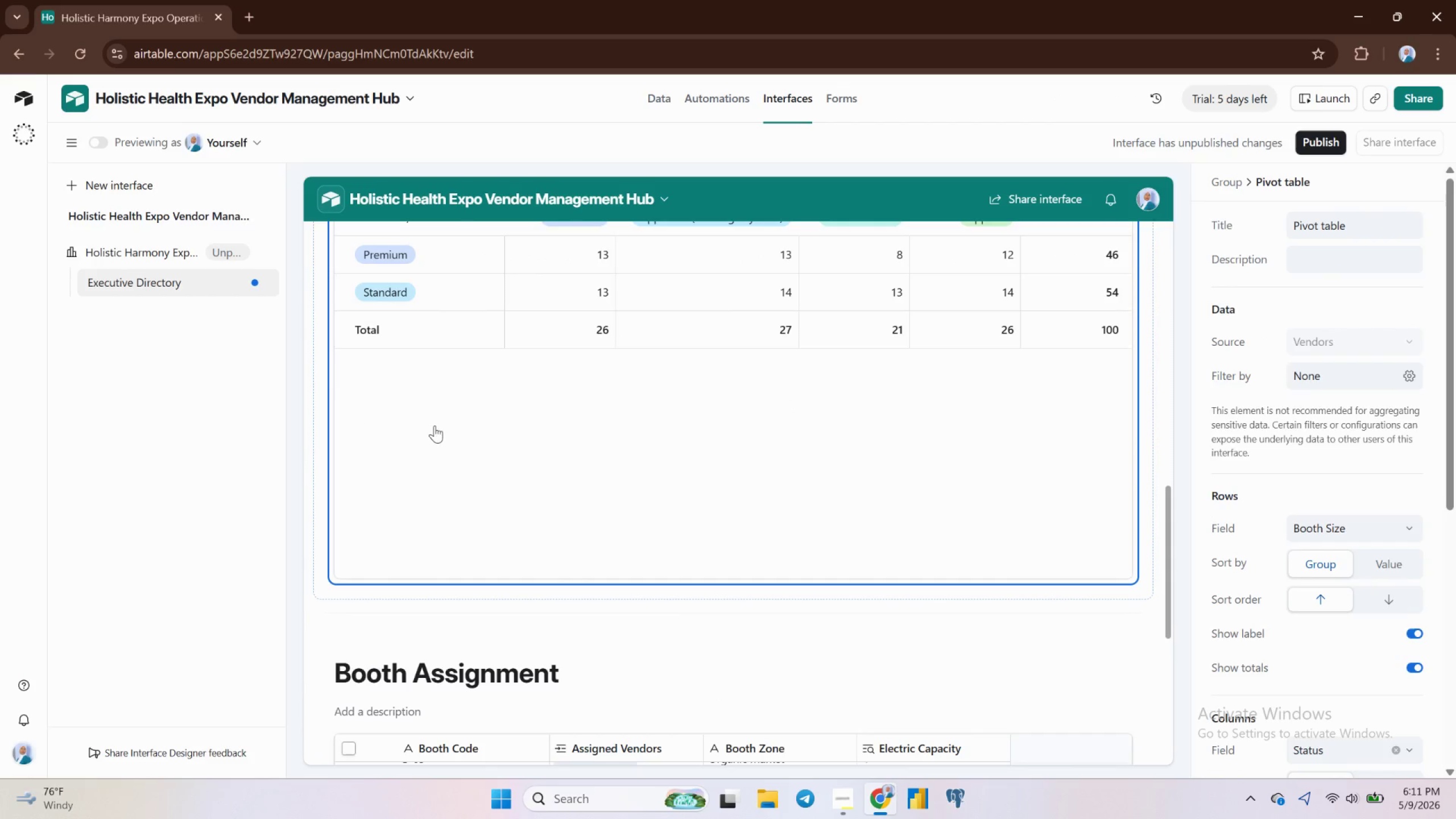 
key(Backspace)
 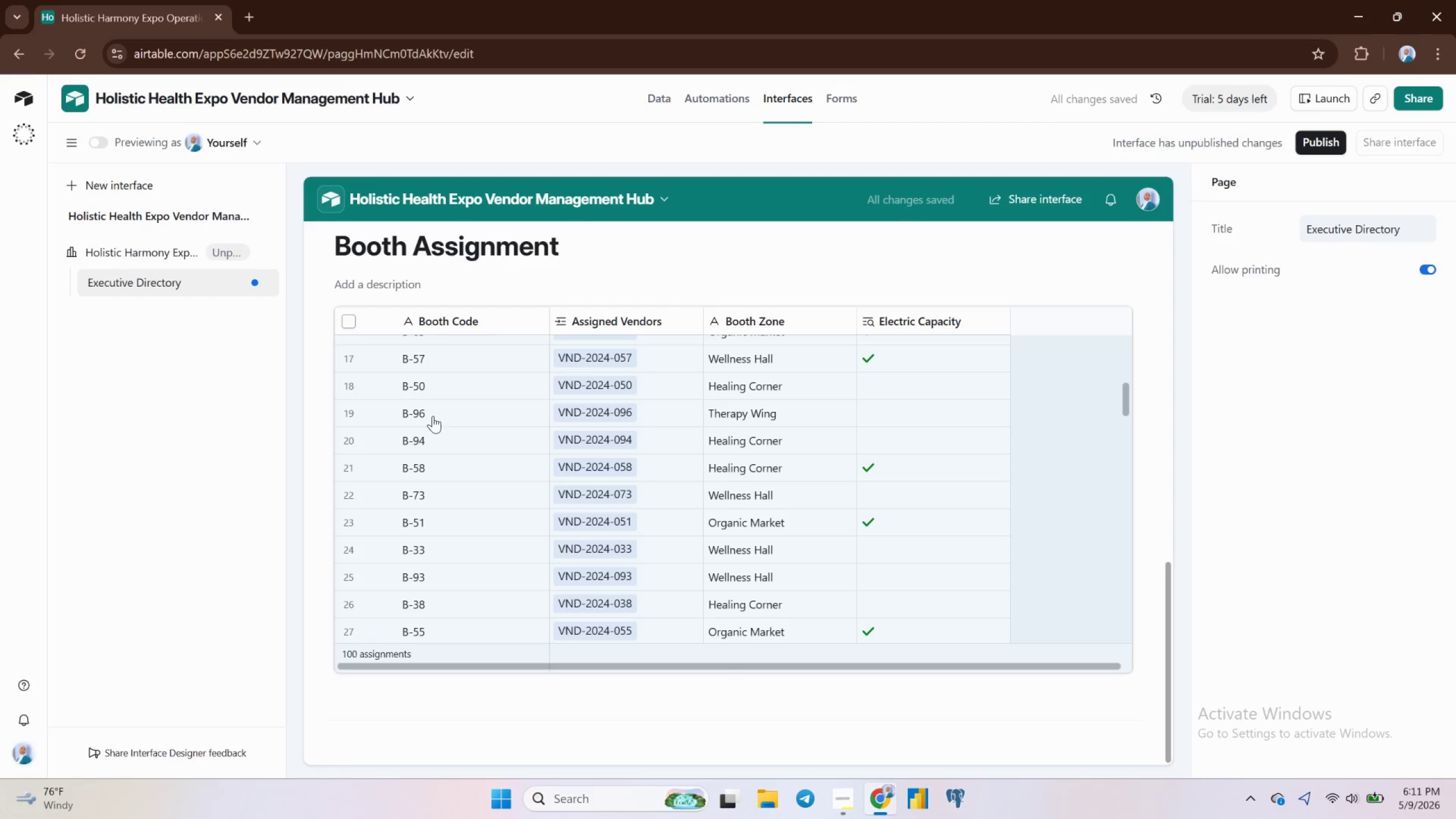 
scroll: coordinate [479, 253], scroll_direction: up, amount: 3.0
 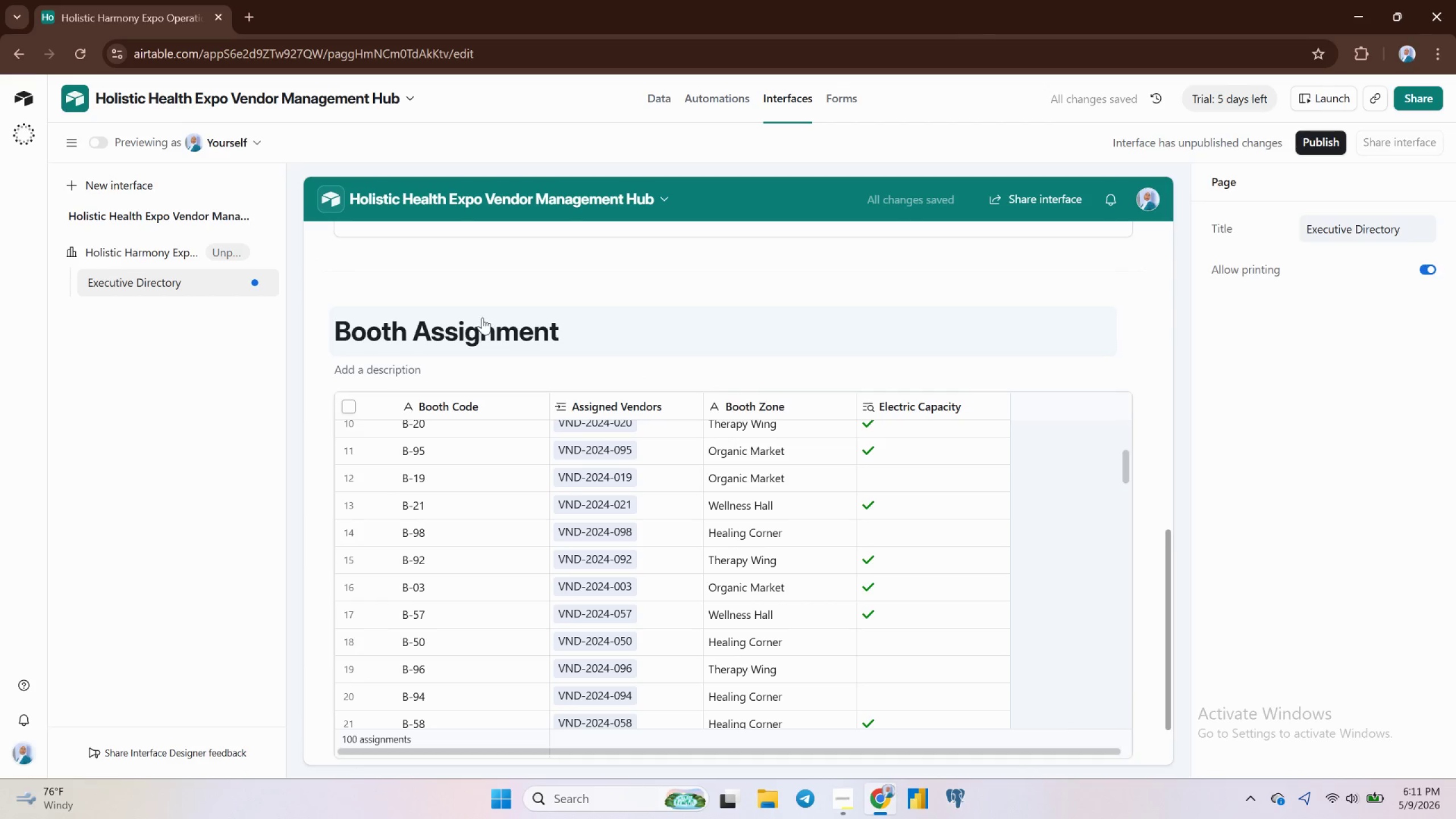 
left_click([482, 317])
 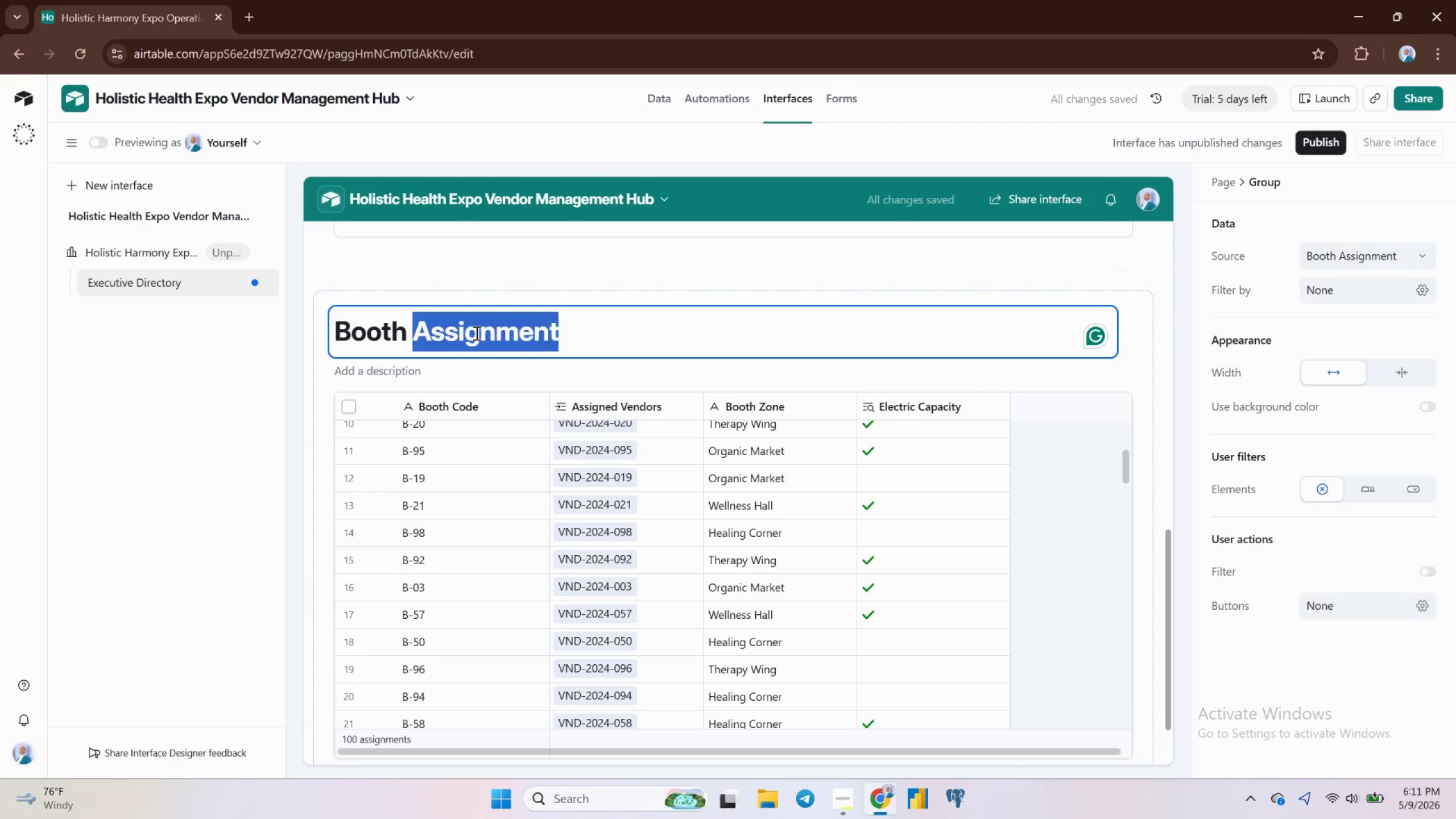 
double_click([475, 333])
 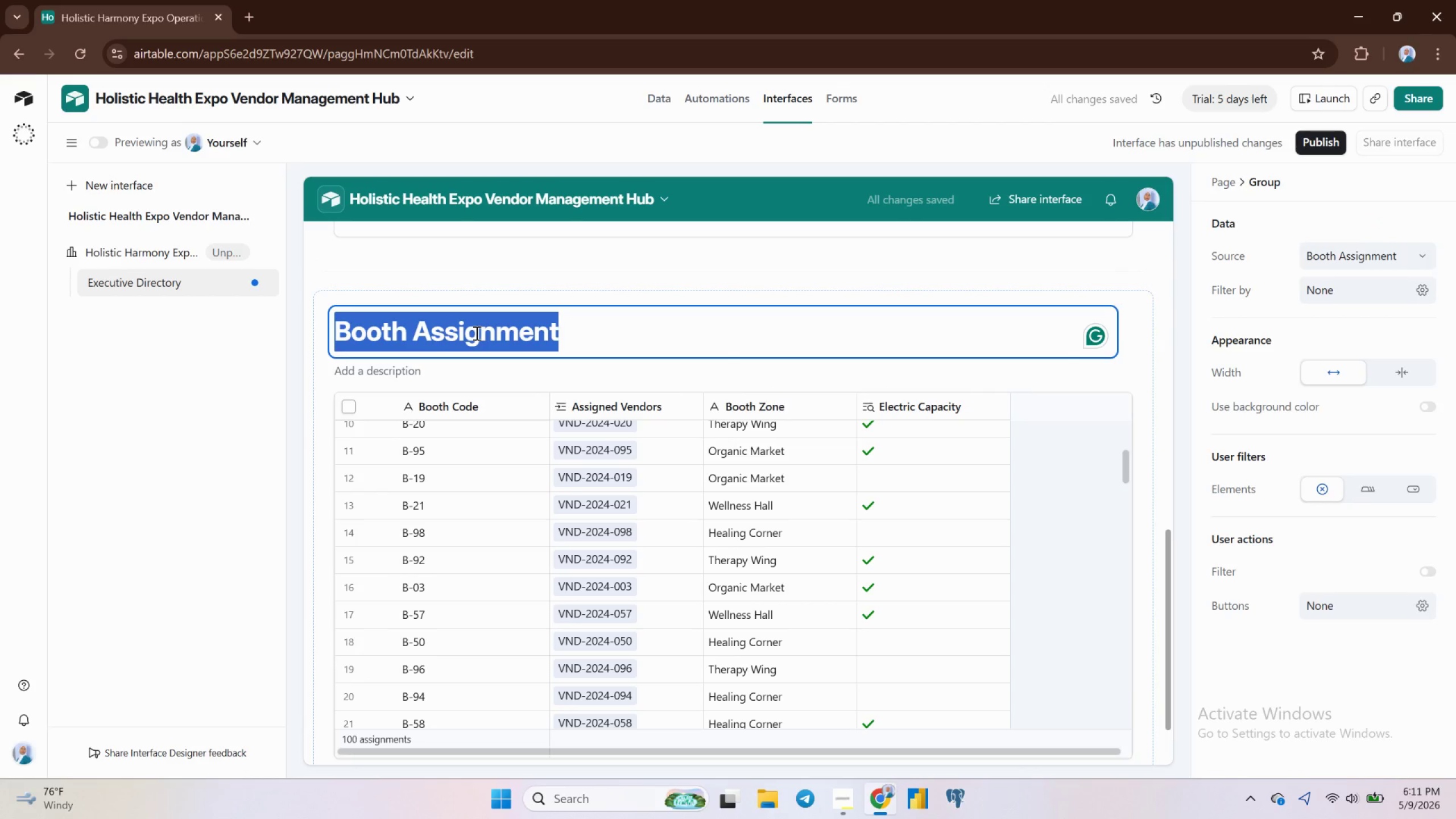 
triple_click([475, 333])
 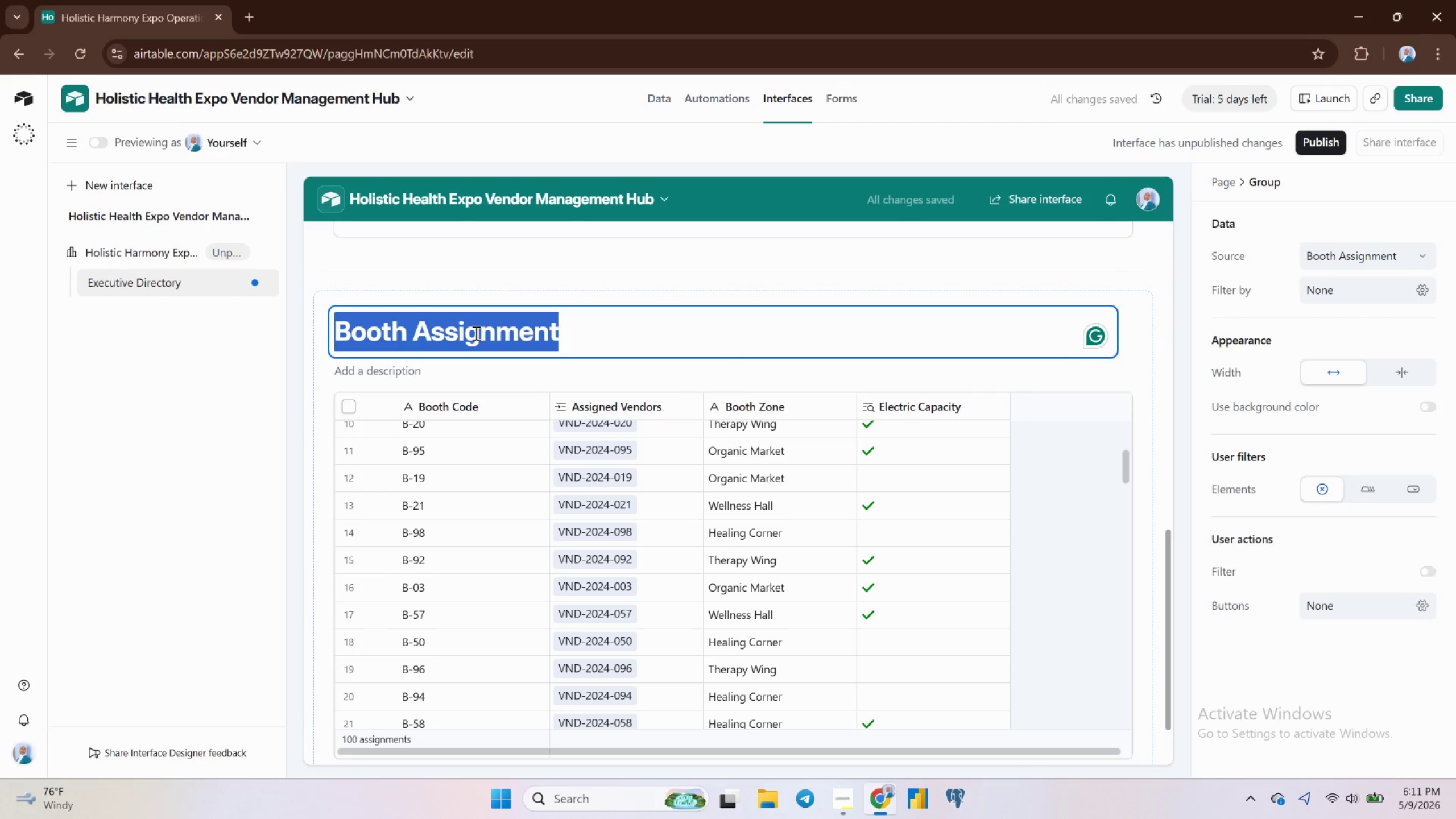 
triple_click([475, 333])
 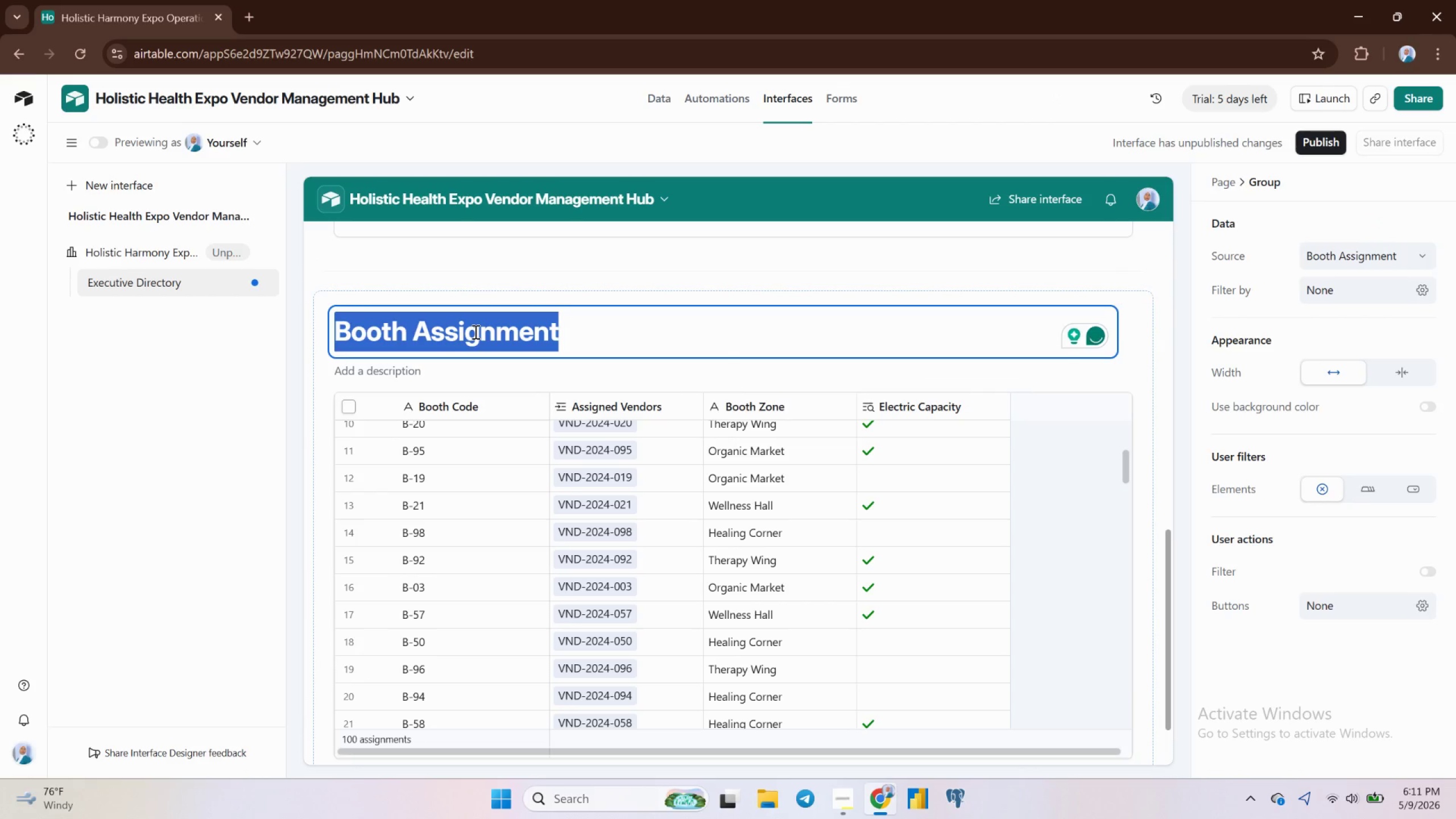 
key(ArrowRight)
 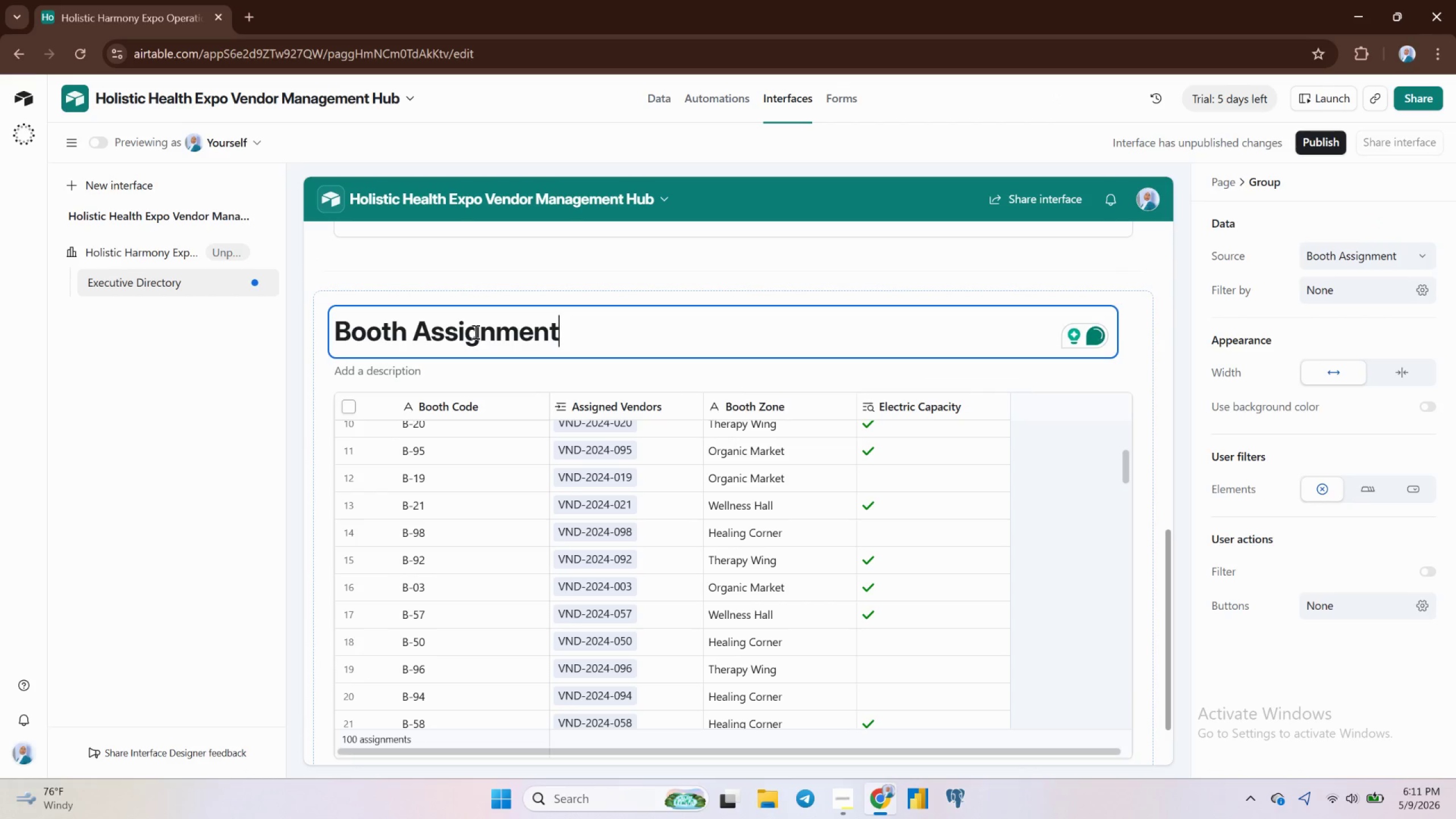 
hold_key(key=ArrowLeft, duration=0.7)
 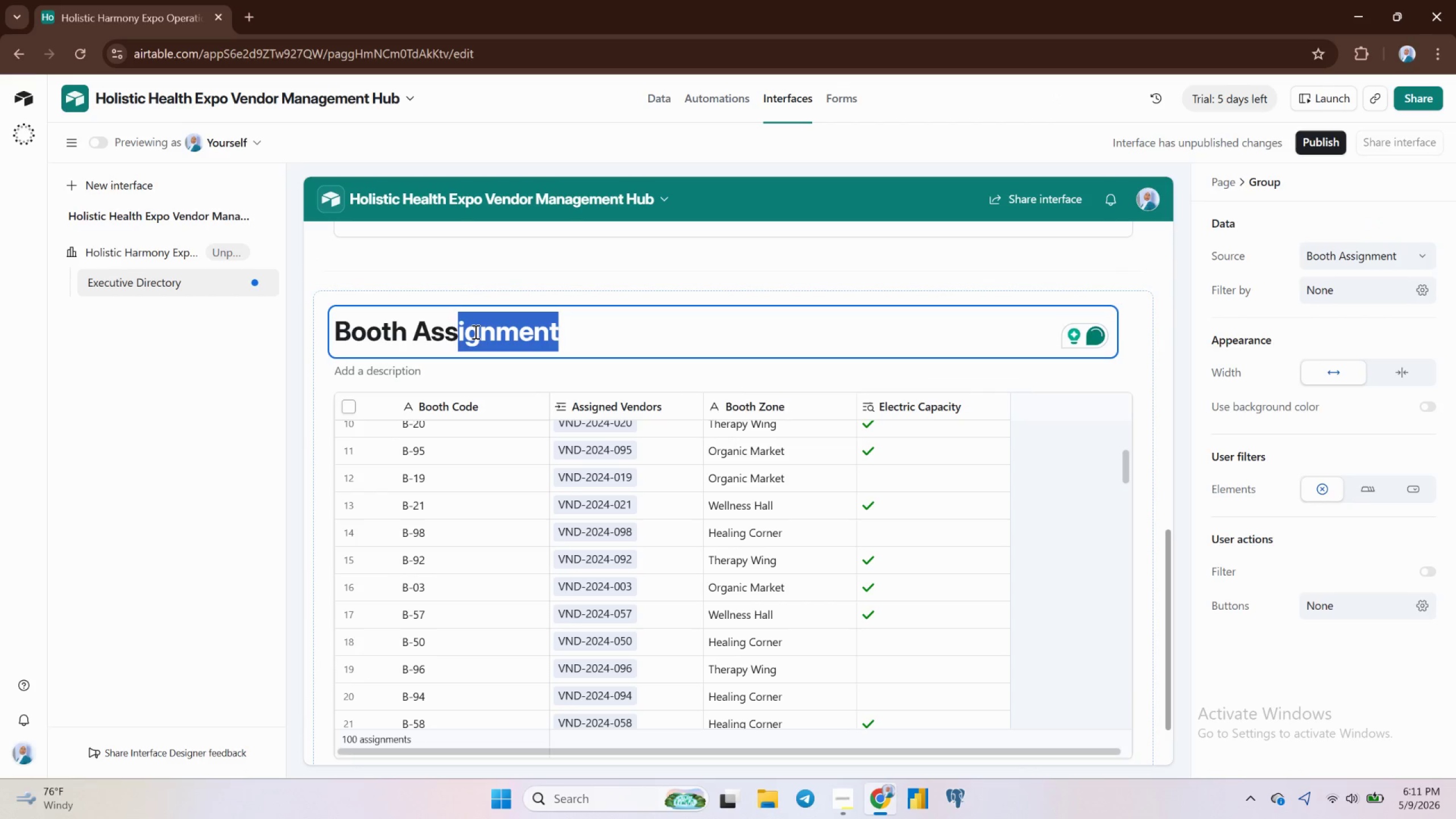 
key(Shift+ArrowLeft)
 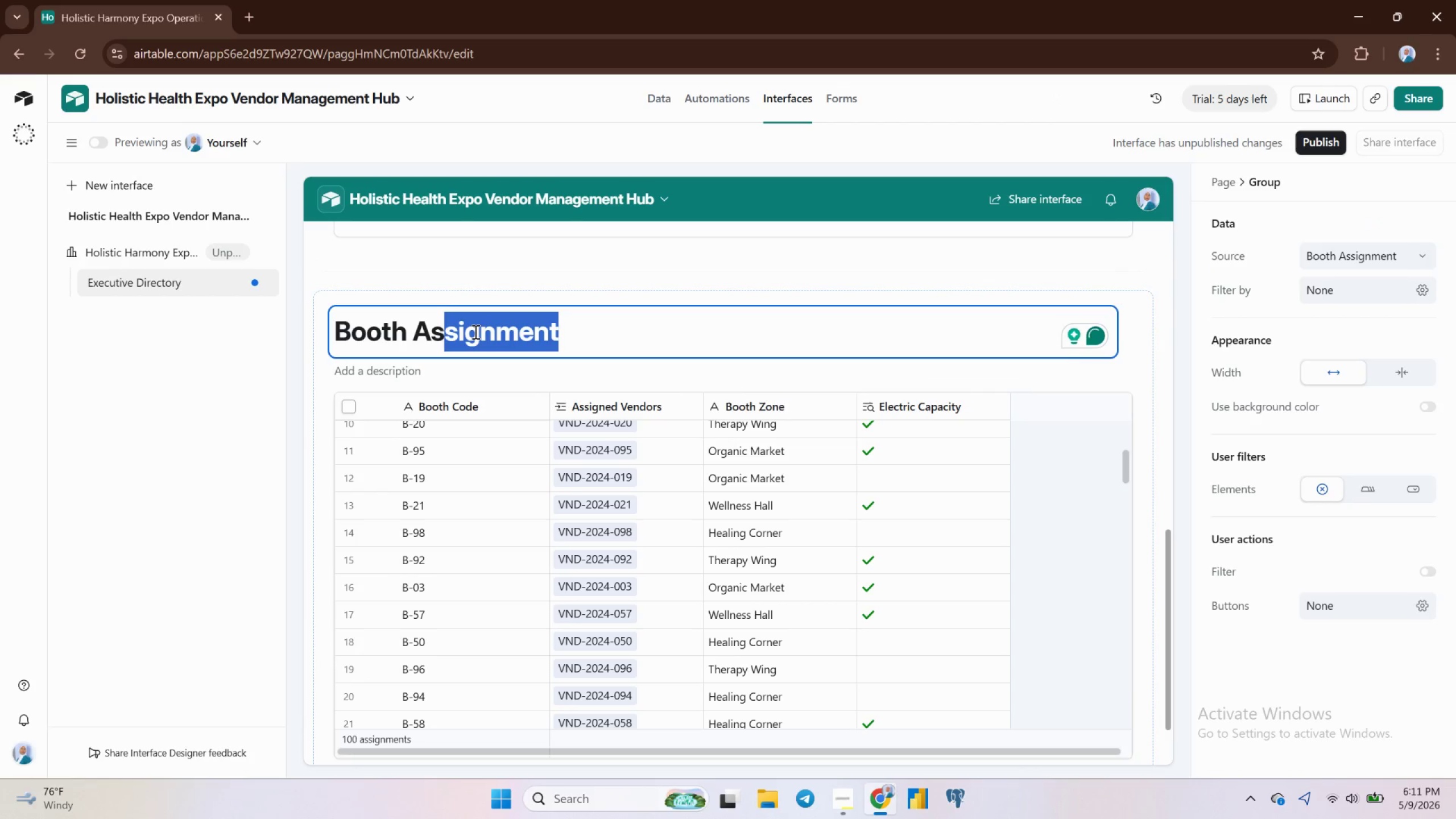 
key(Shift+ArrowLeft)
 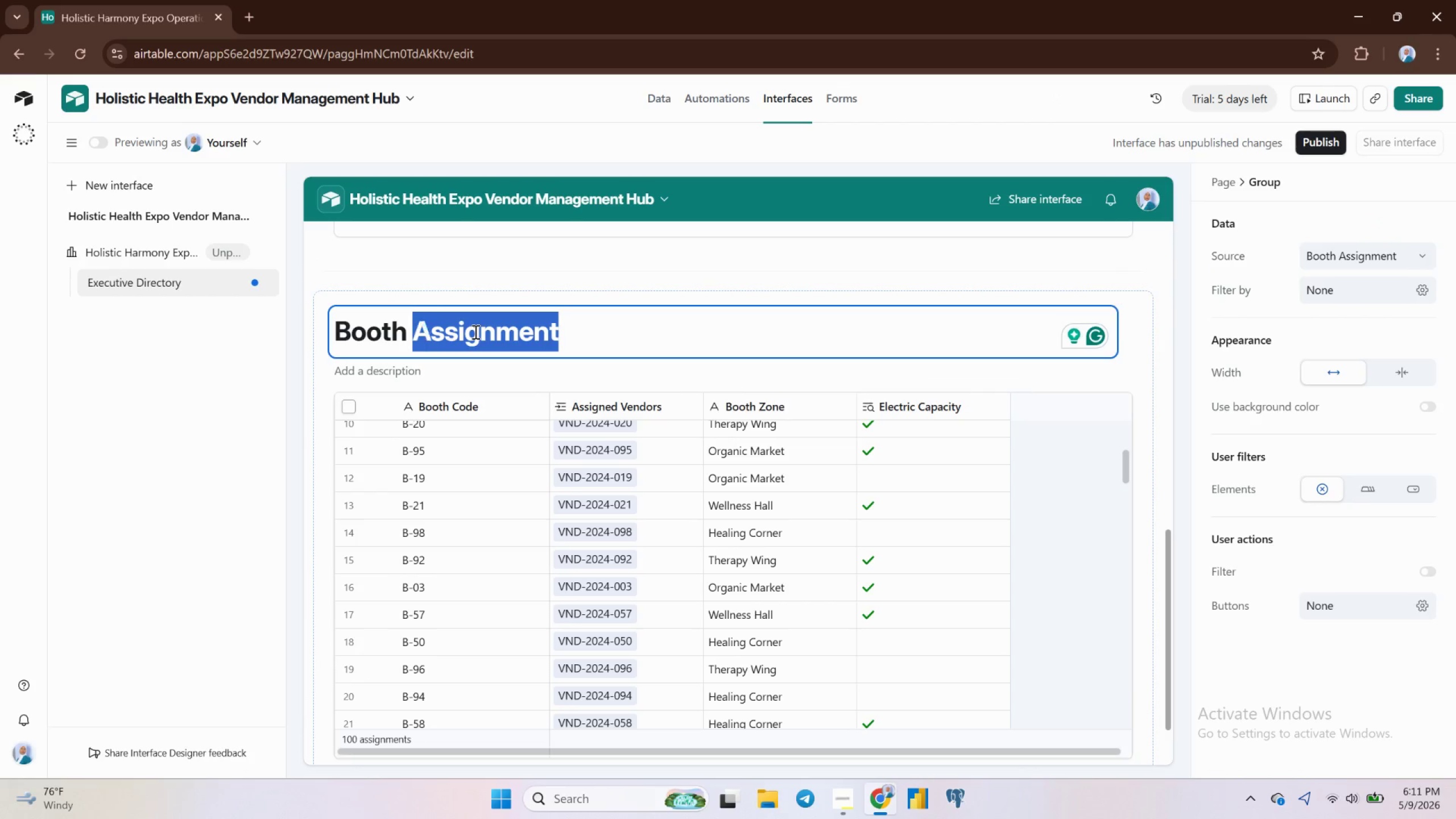 
key(Shift+ArrowLeft)
 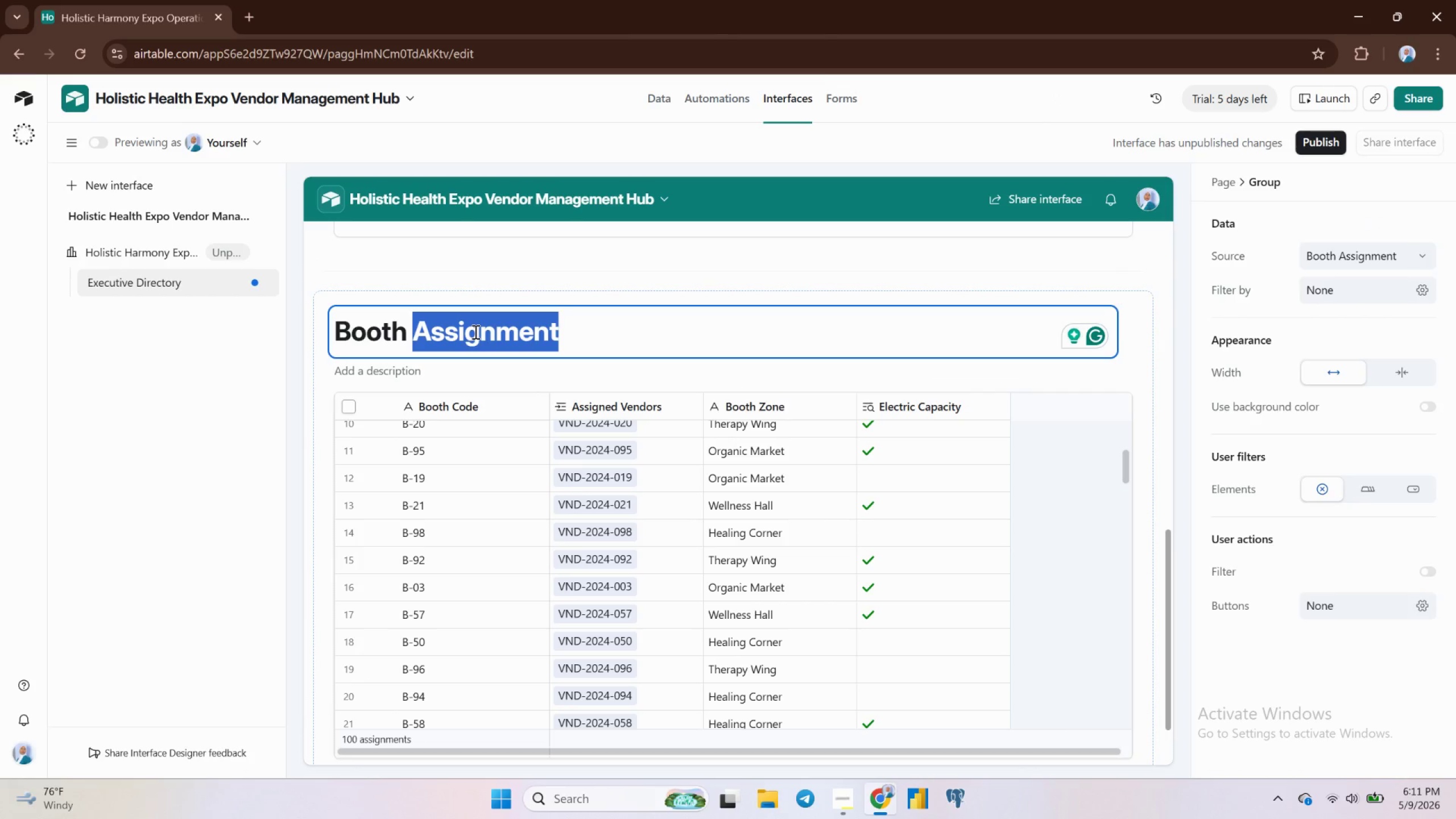 
type(Logi)
 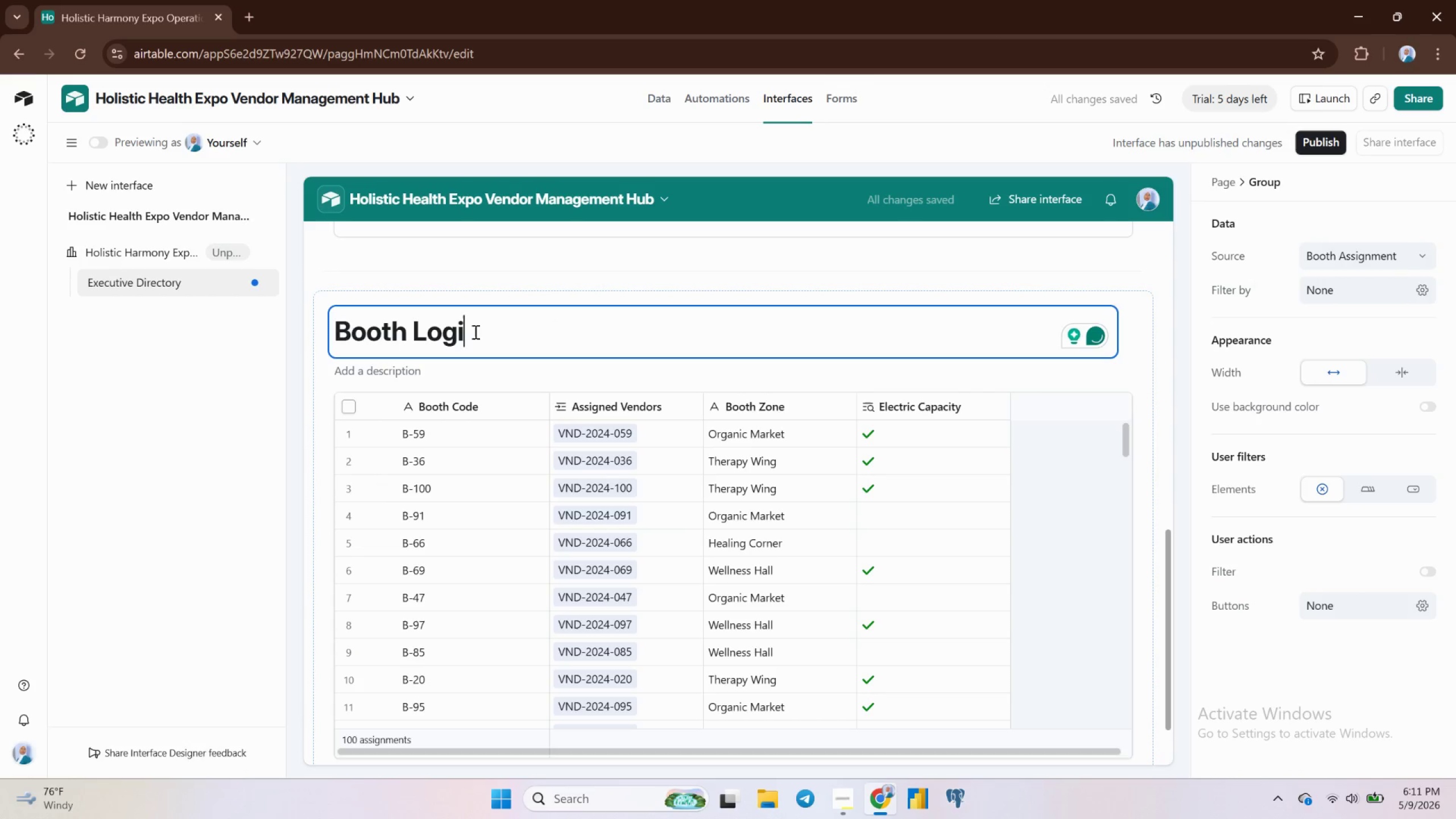 
type(stics)
 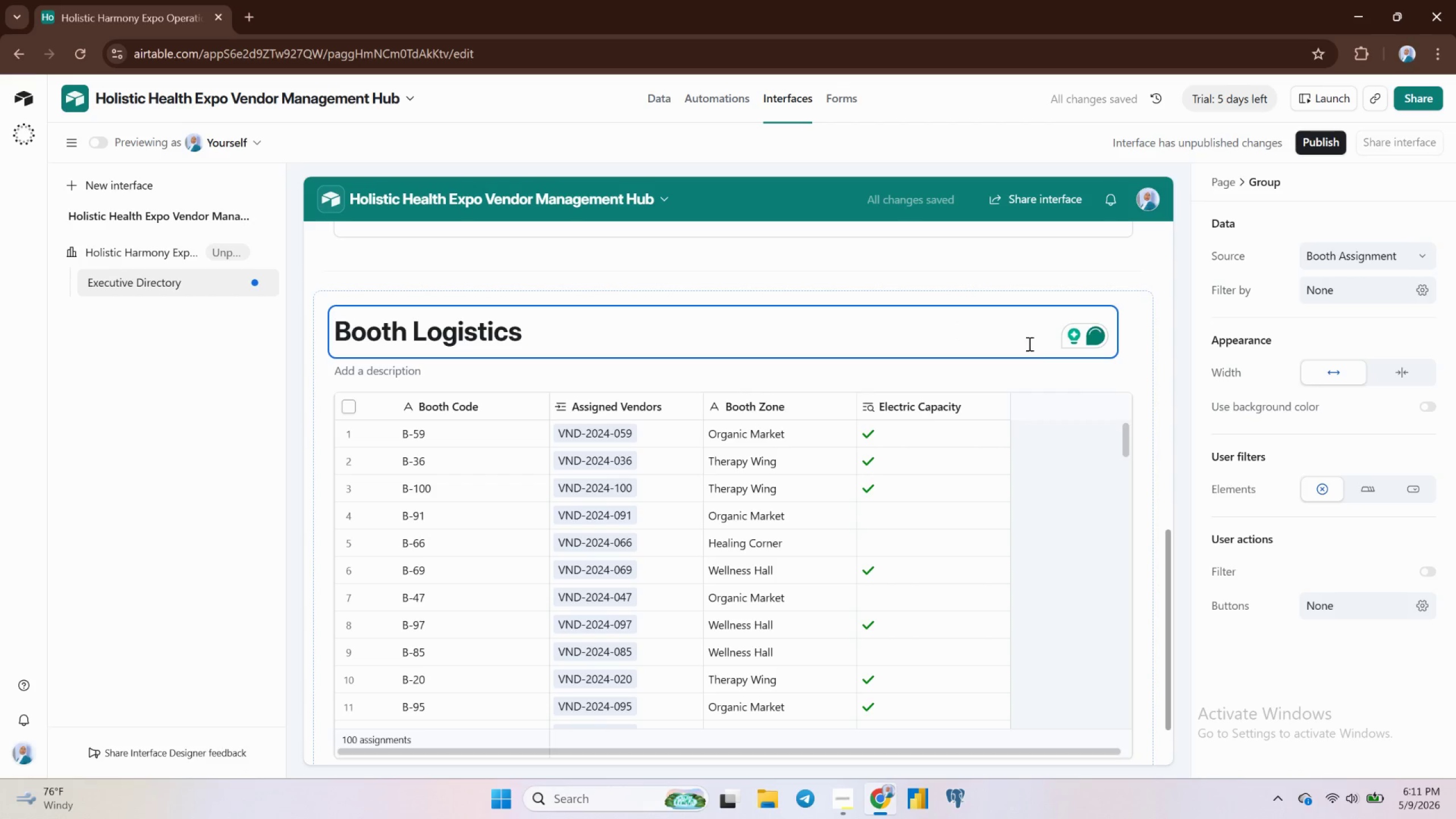 
wait(5.02)
 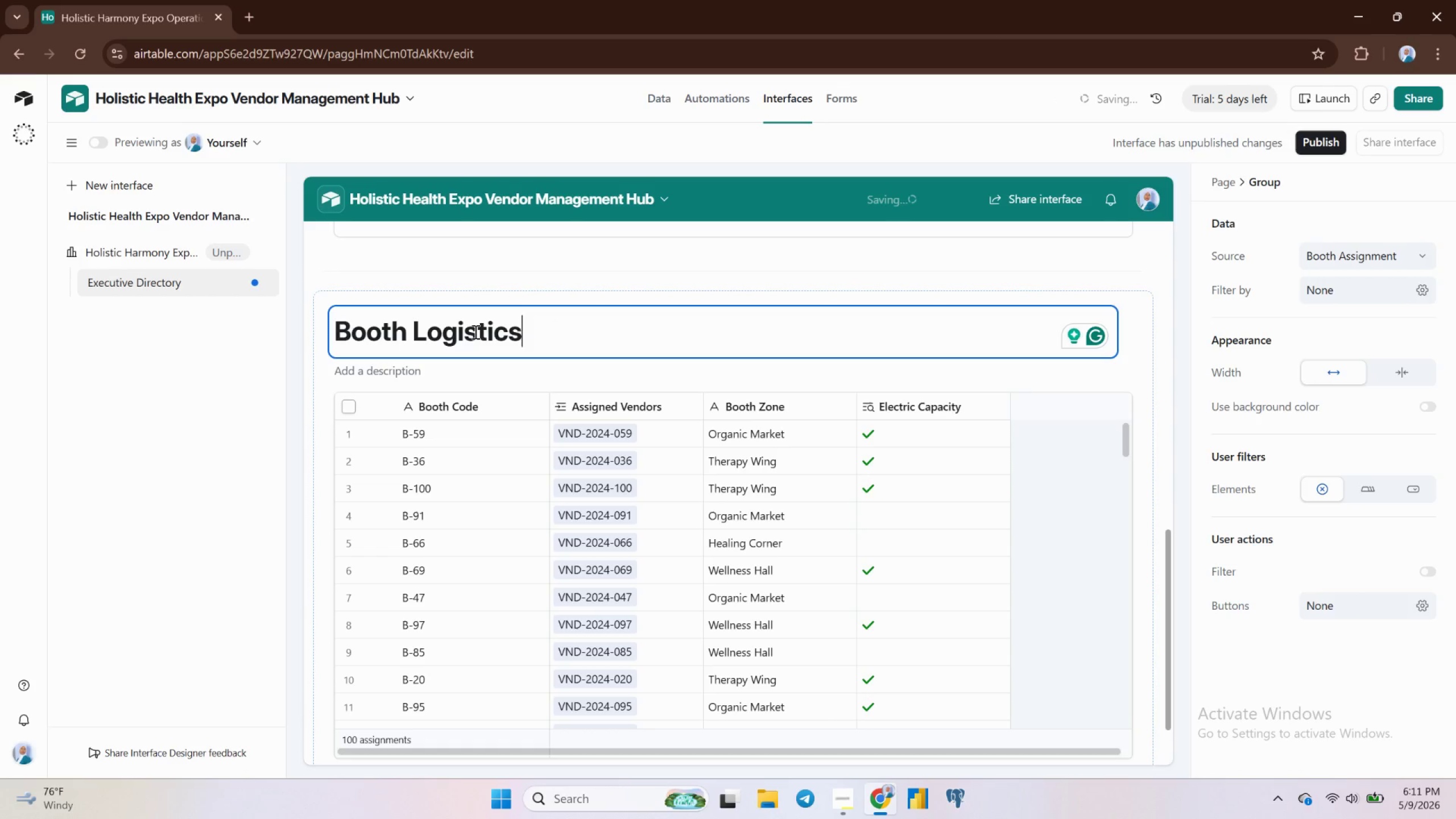 
left_click([1149, 431])
 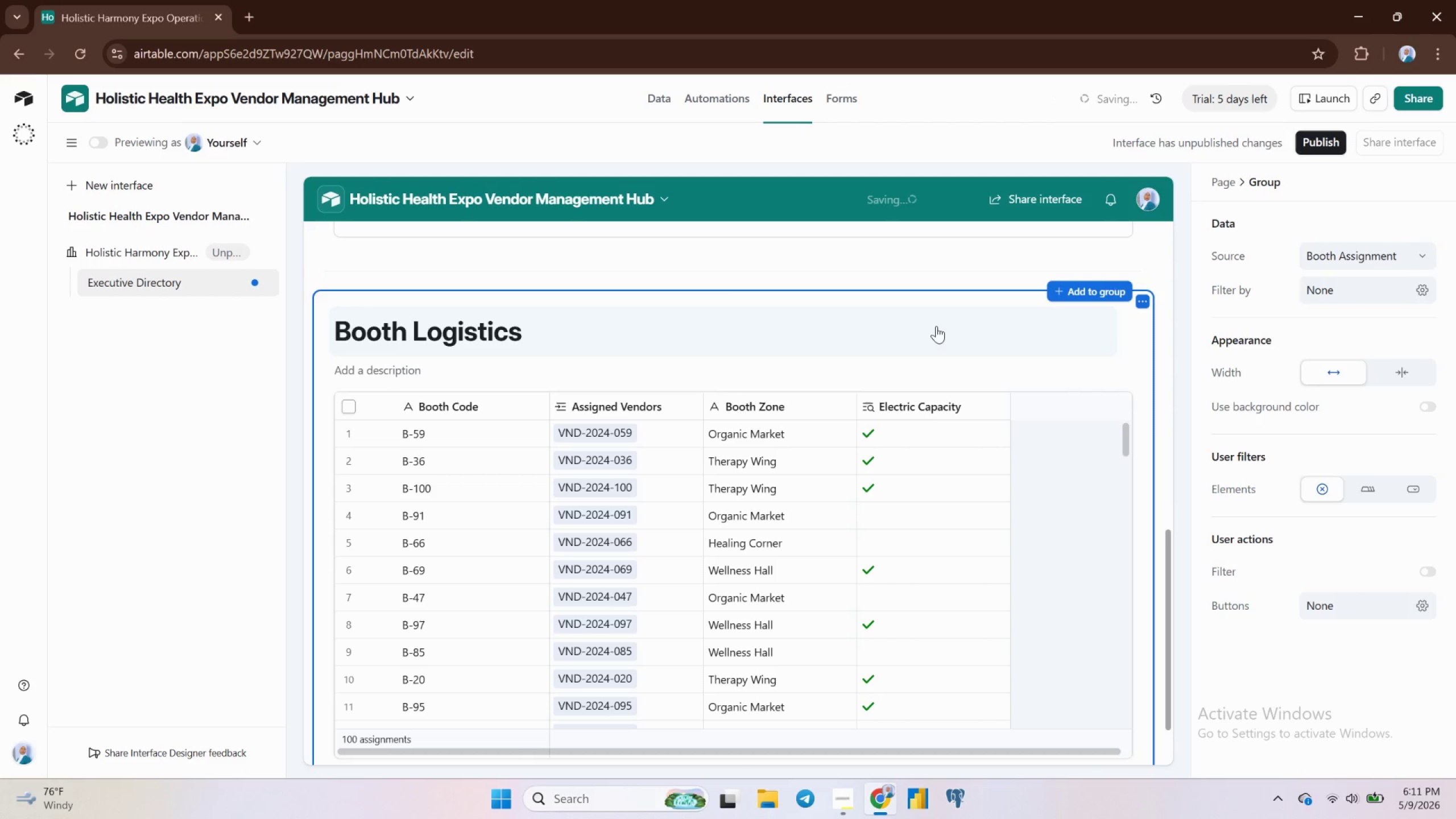 
scroll: coordinate [936, 324], scroll_direction: up, amount: 13.0
 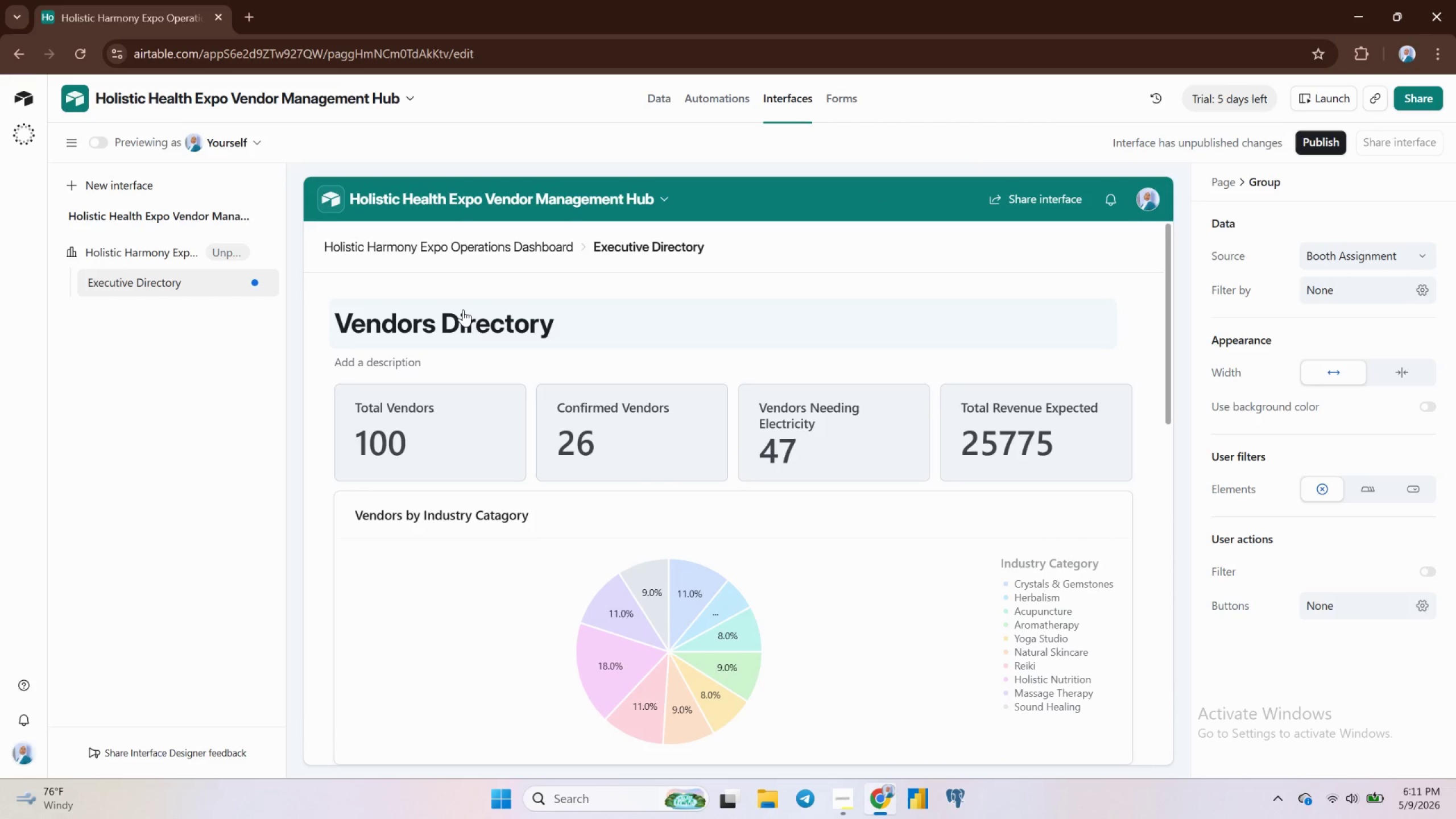 
double_click([463, 309])
 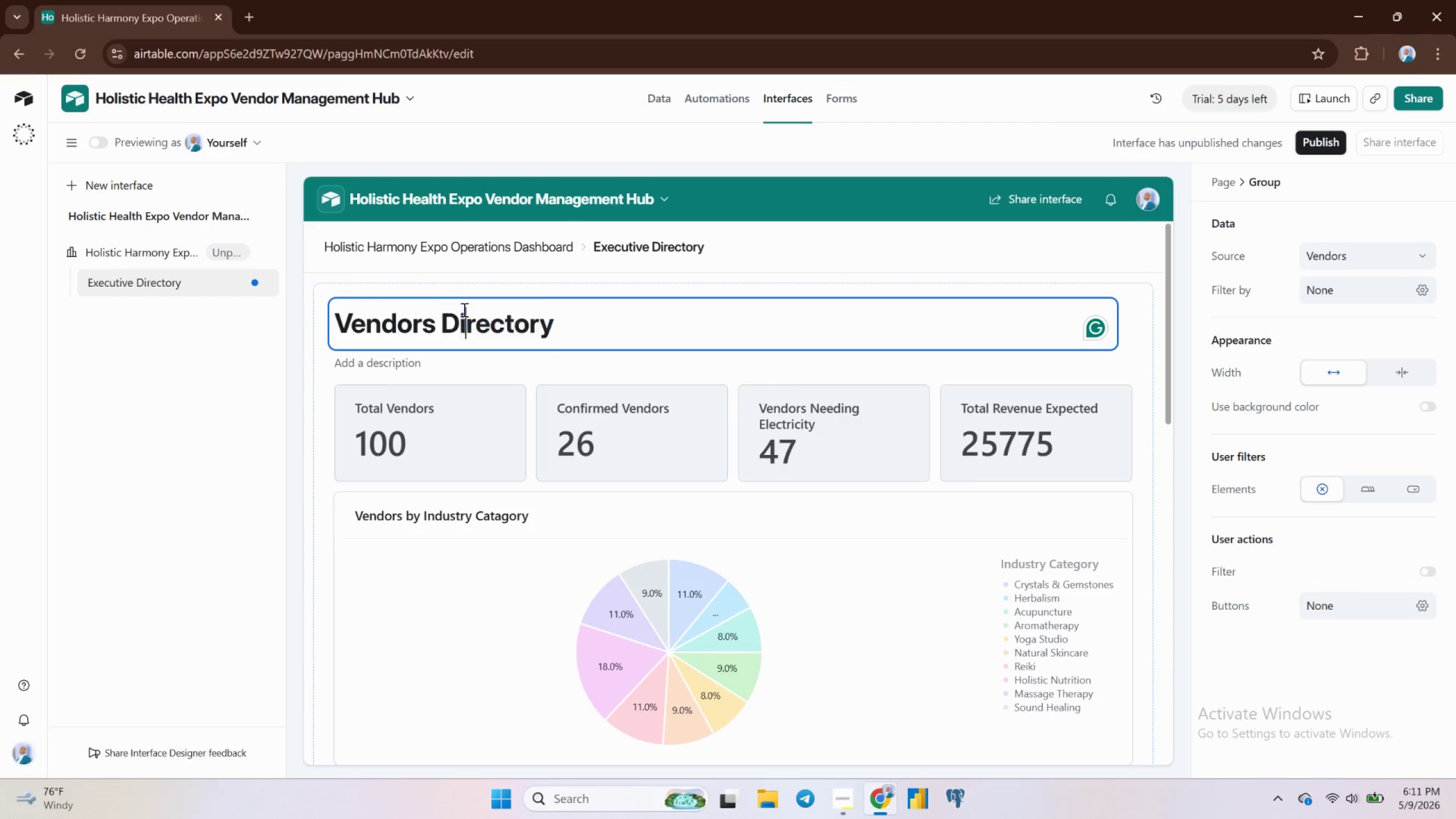 
double_click([463, 309])
 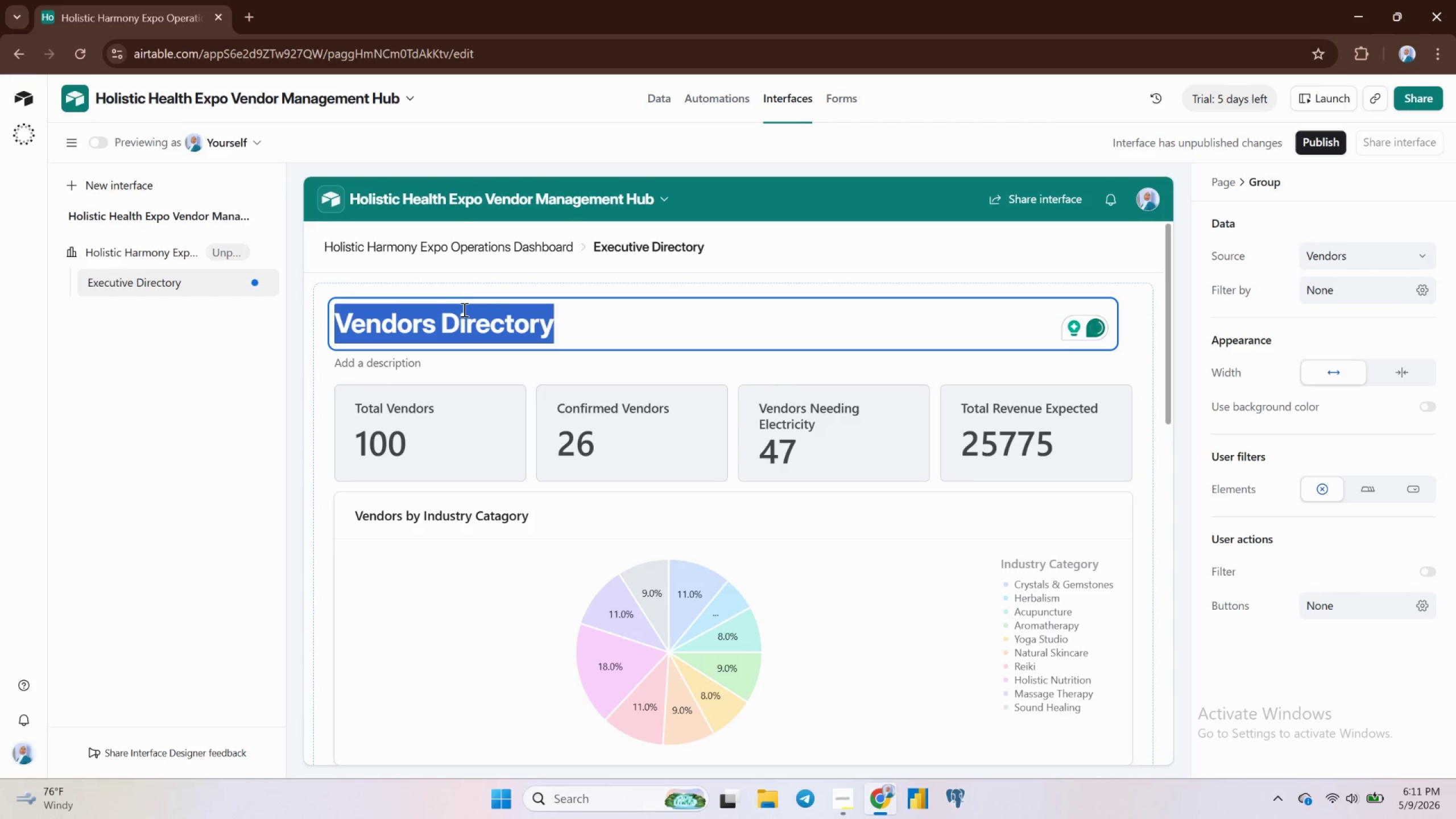 
triple_click([463, 309])
 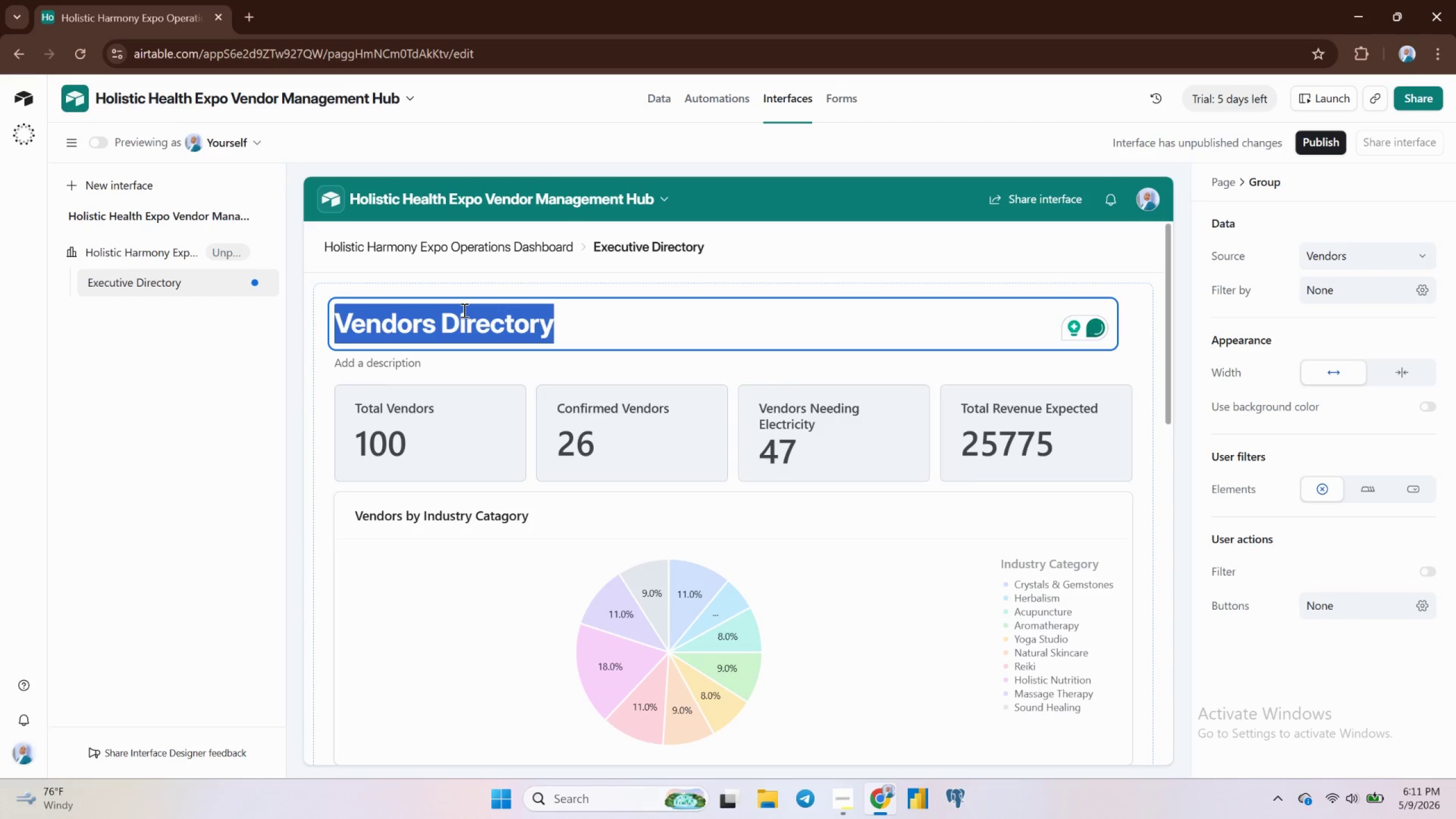 
type(Exe)
 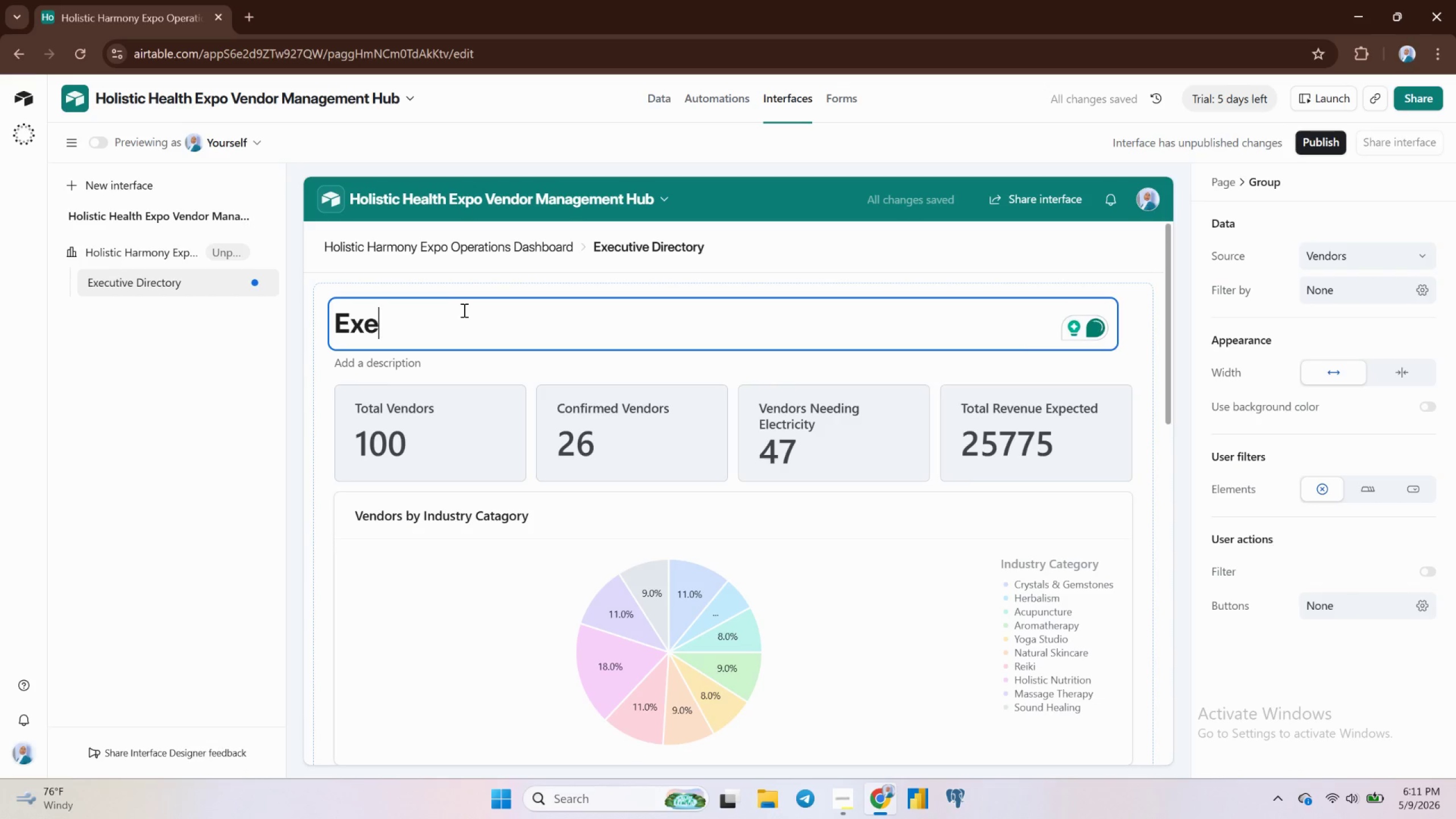 
type(cutive Overview)
 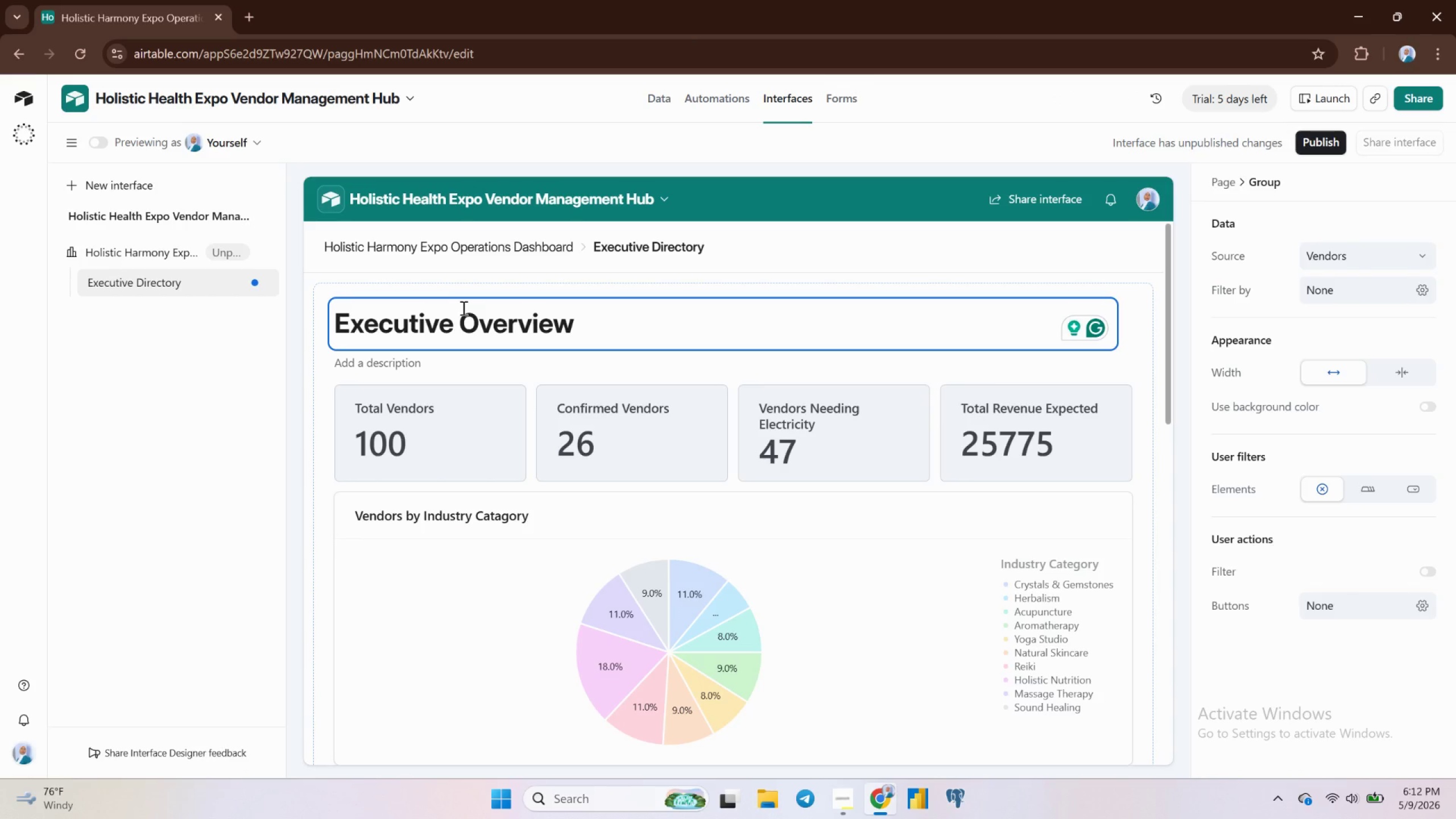 
wait(12.11)
 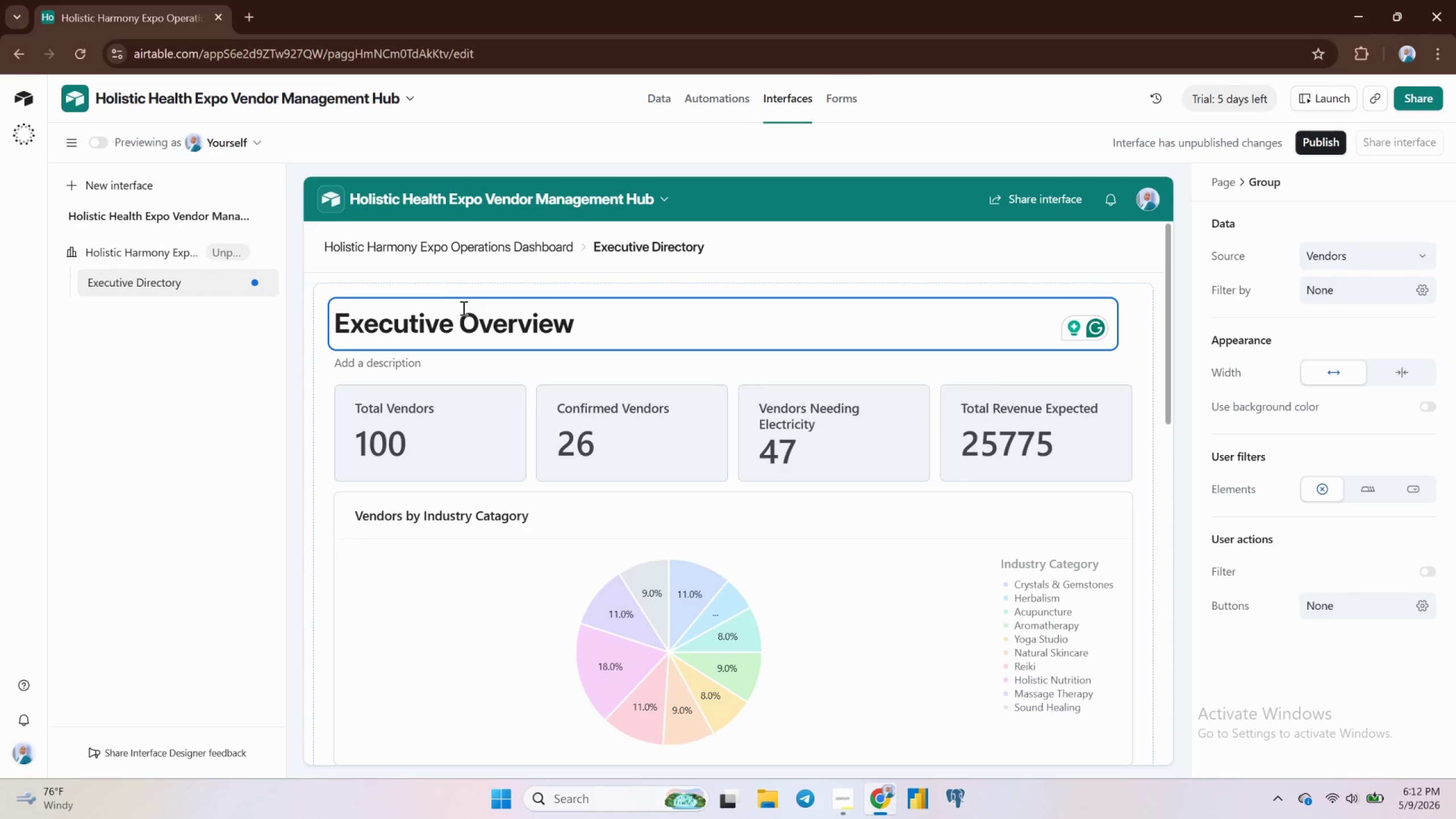 
left_click([1320, 139])
 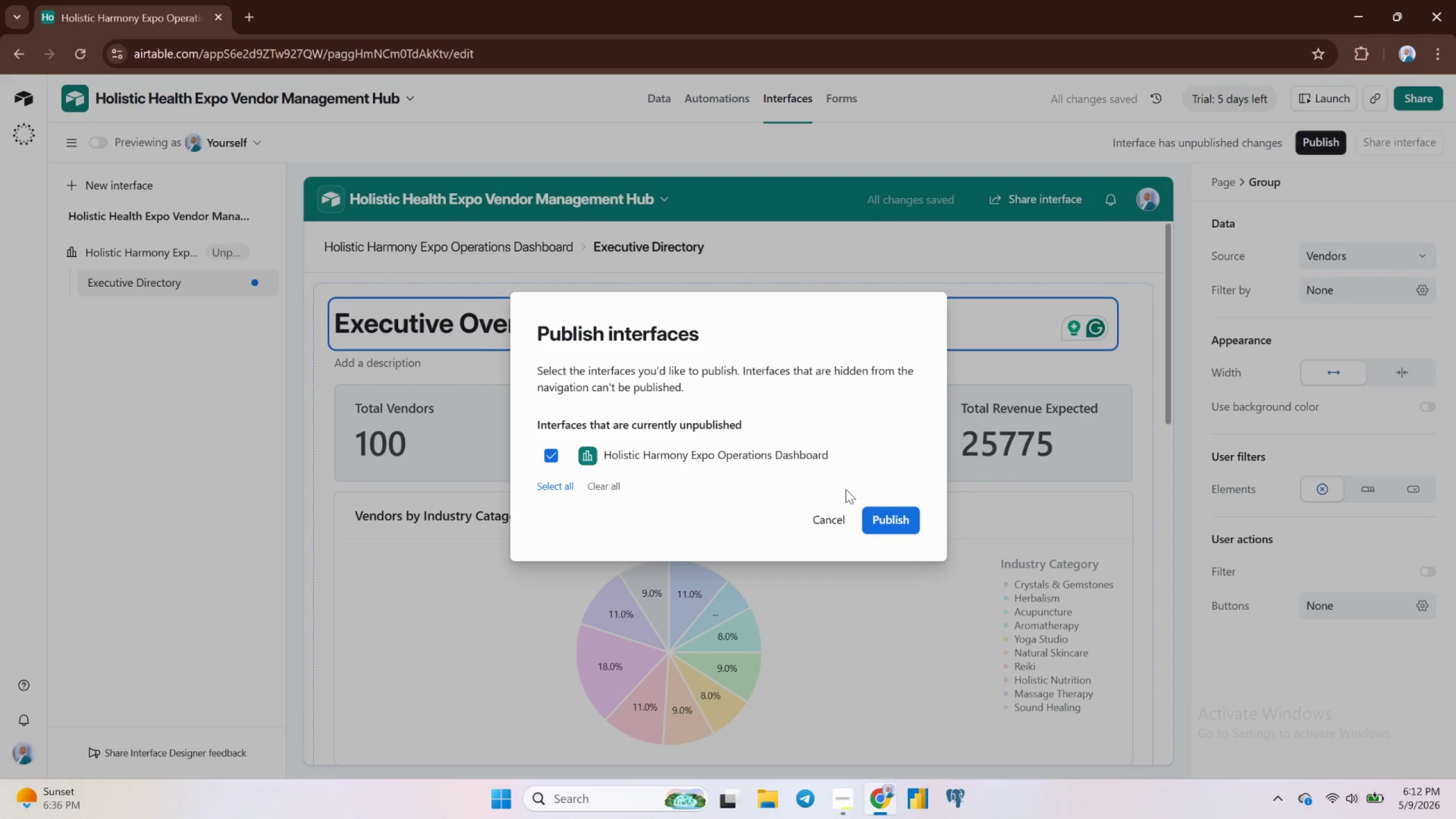 
left_click([828, 519])
 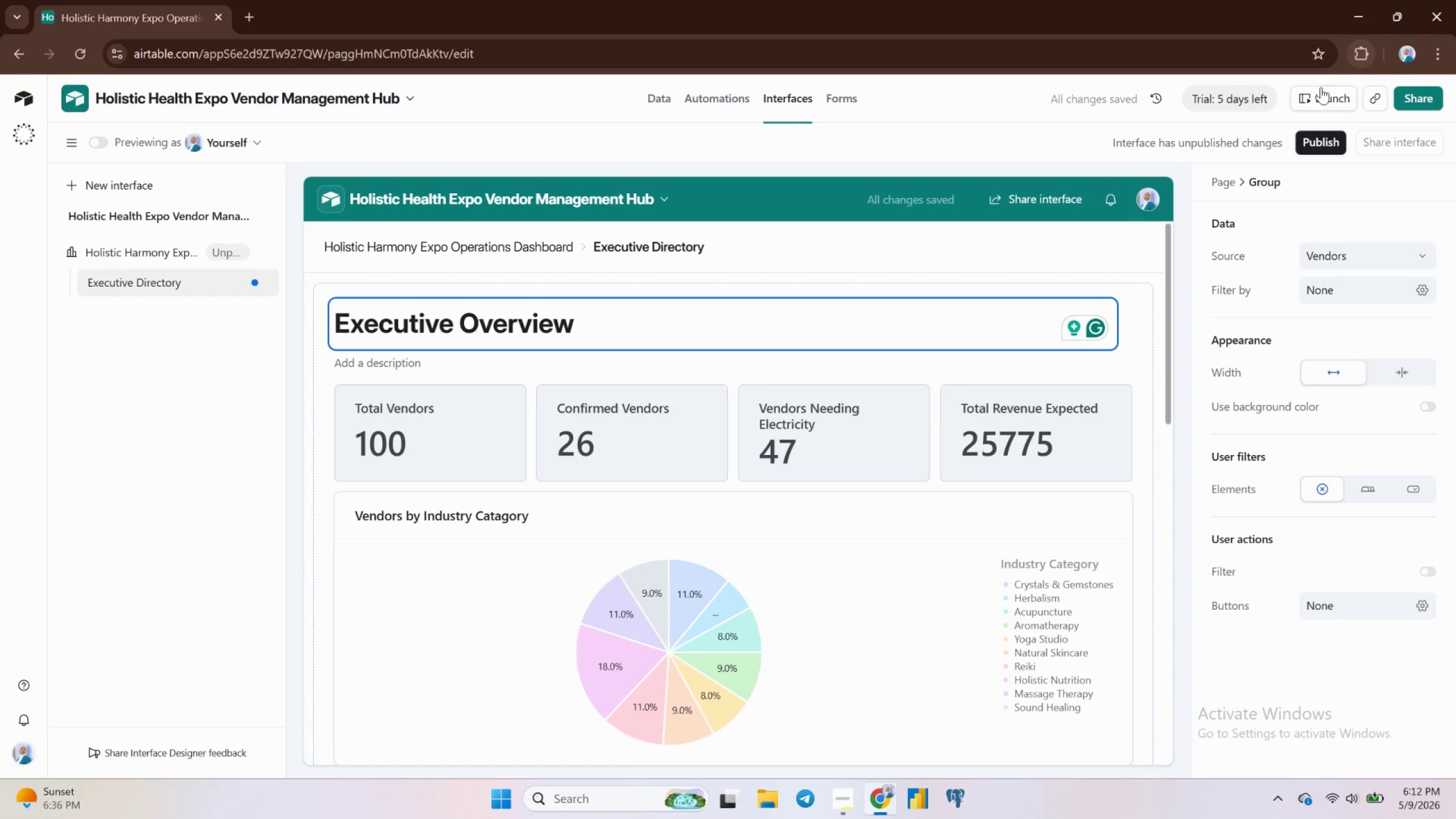 
left_click([1322, 87])
 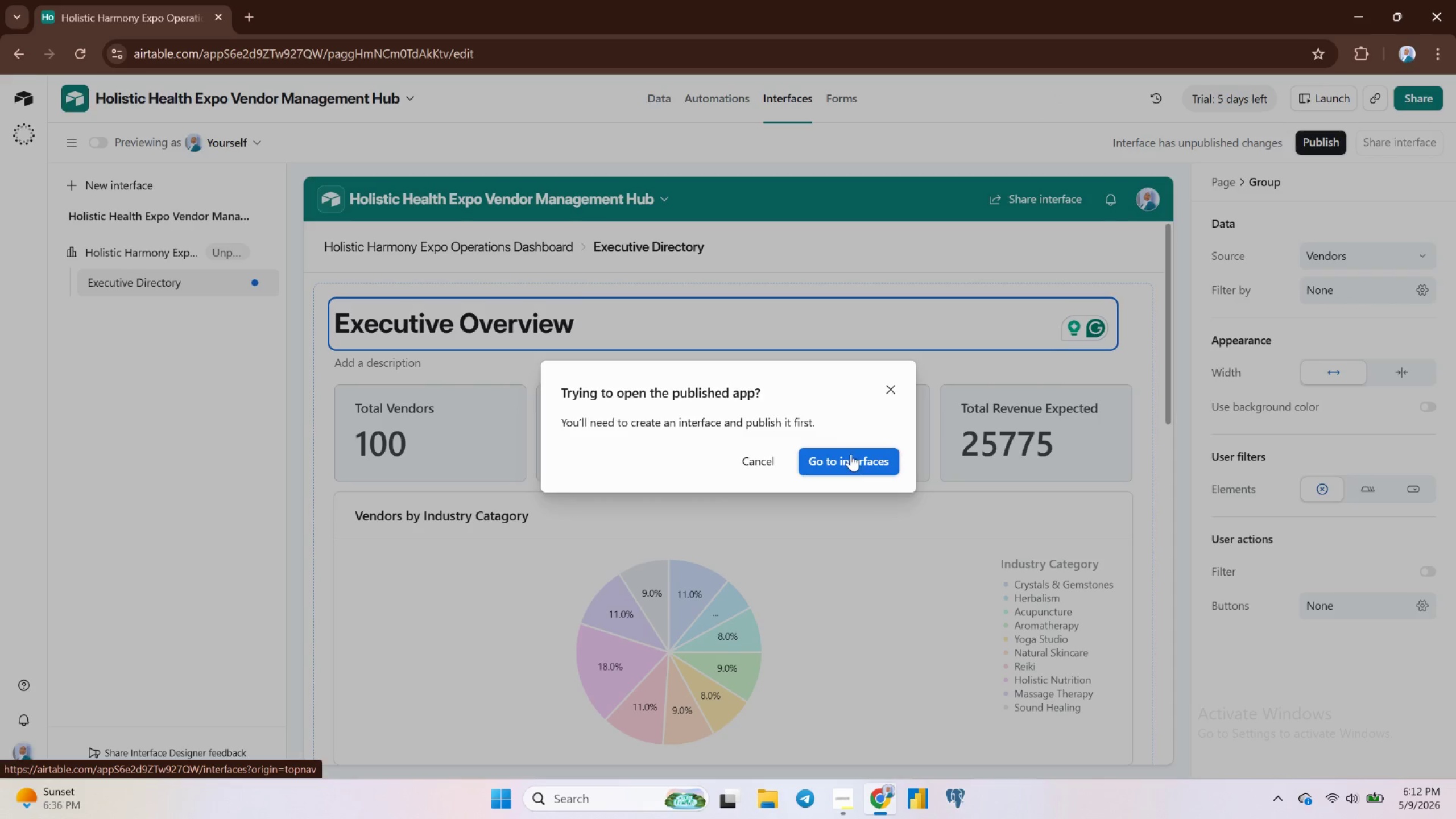 
wait(5.69)
 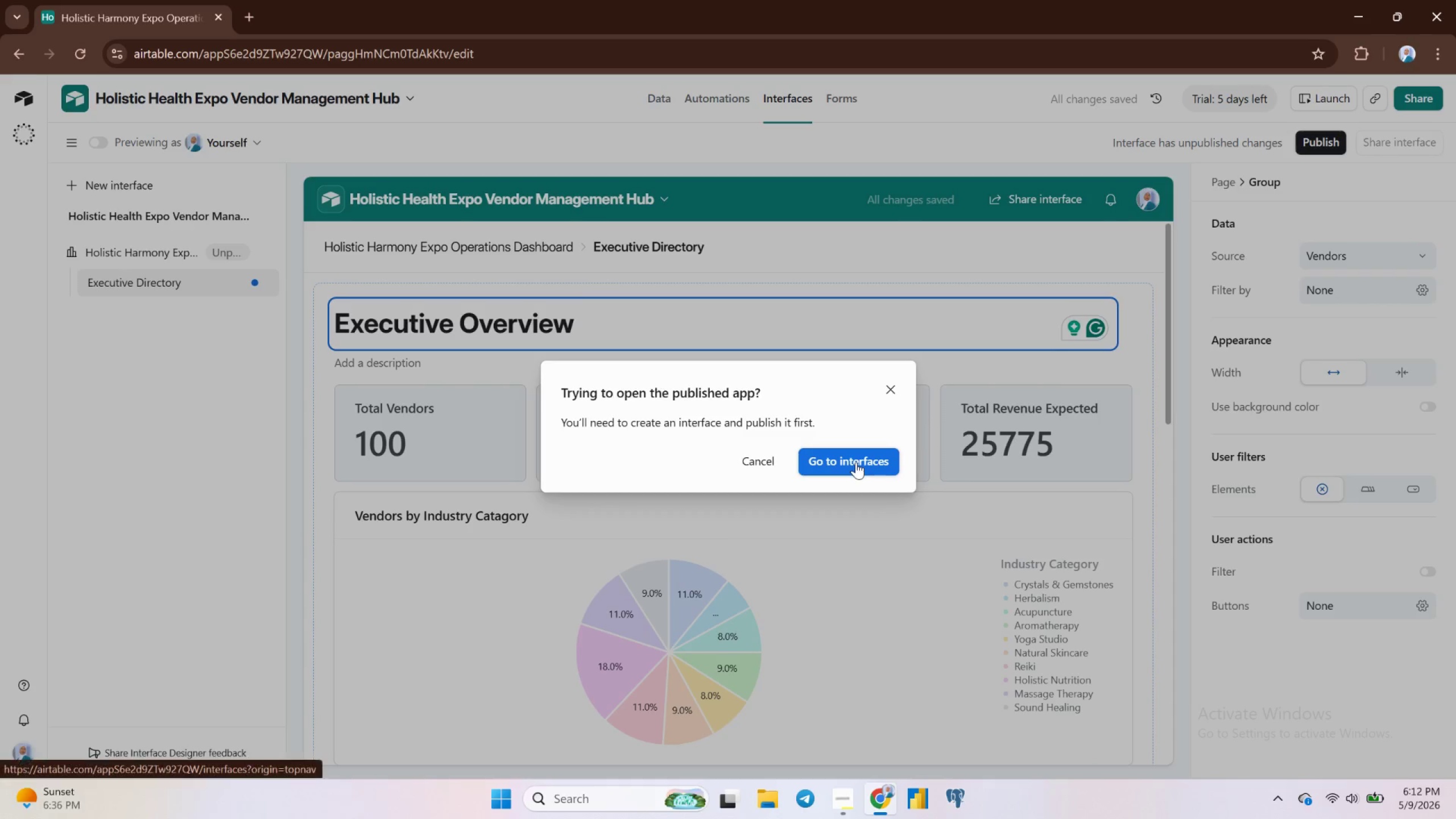 
left_click([770, 460])
 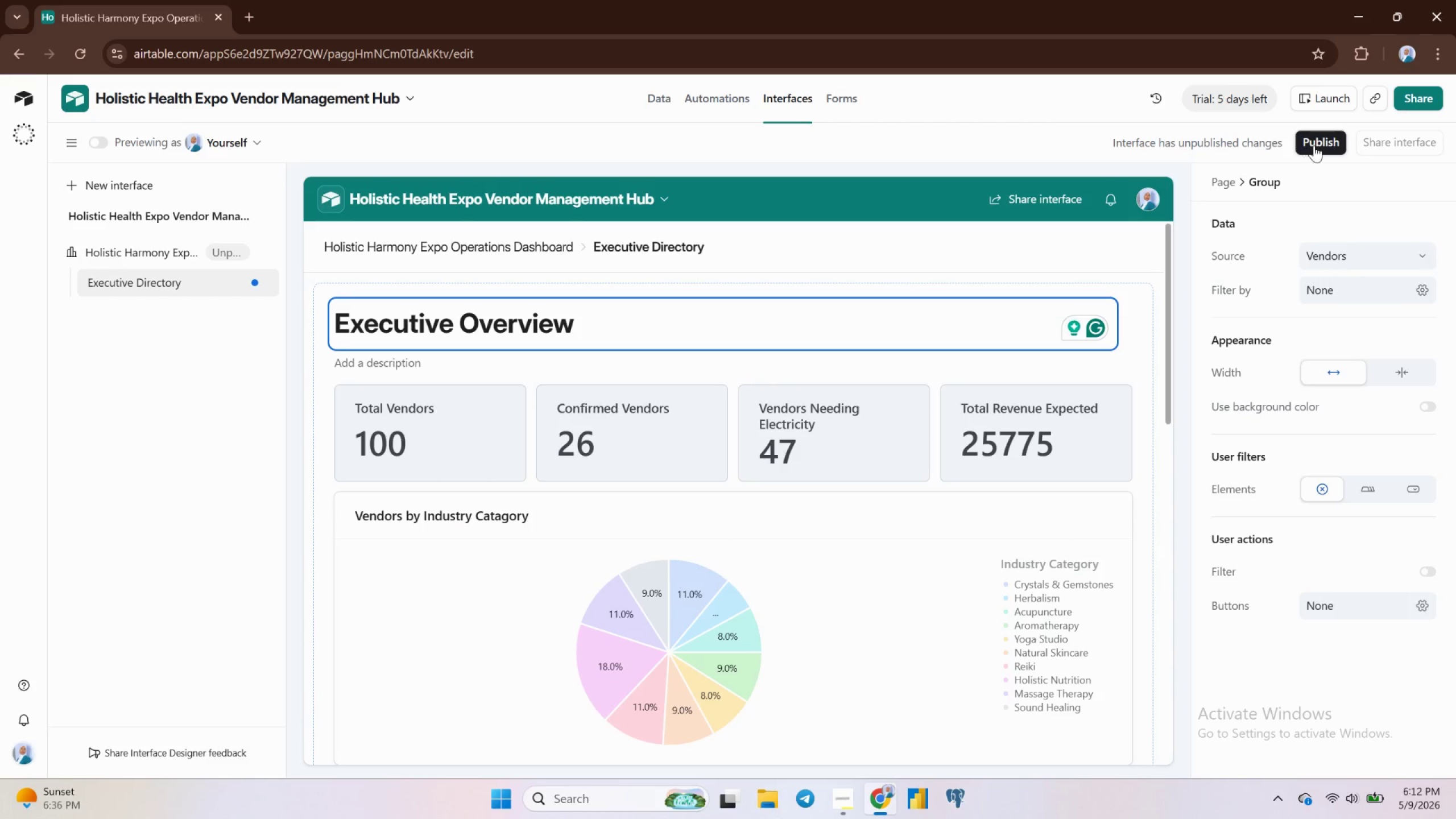 
left_click([1314, 145])
 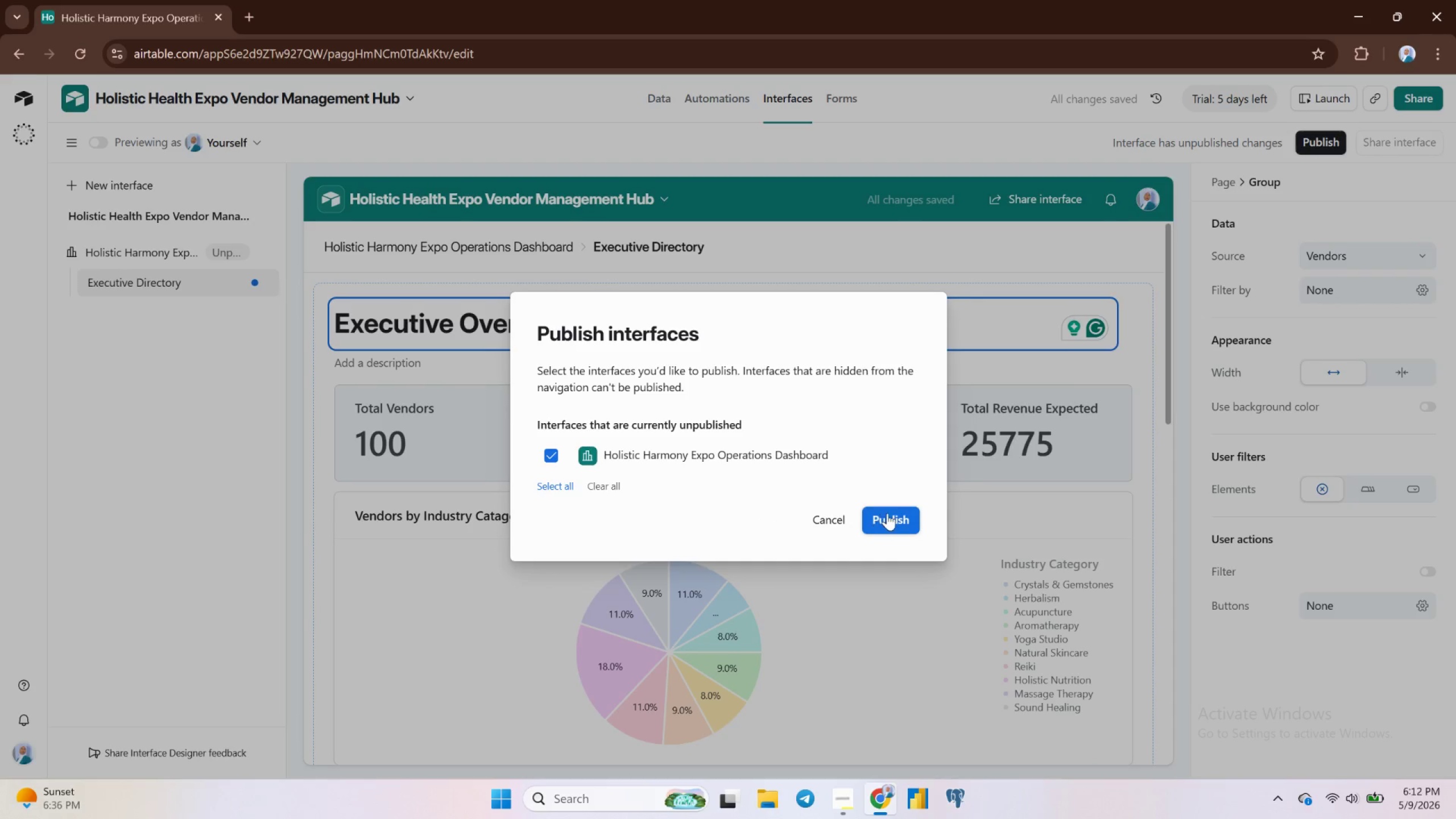 
left_click([887, 513])
 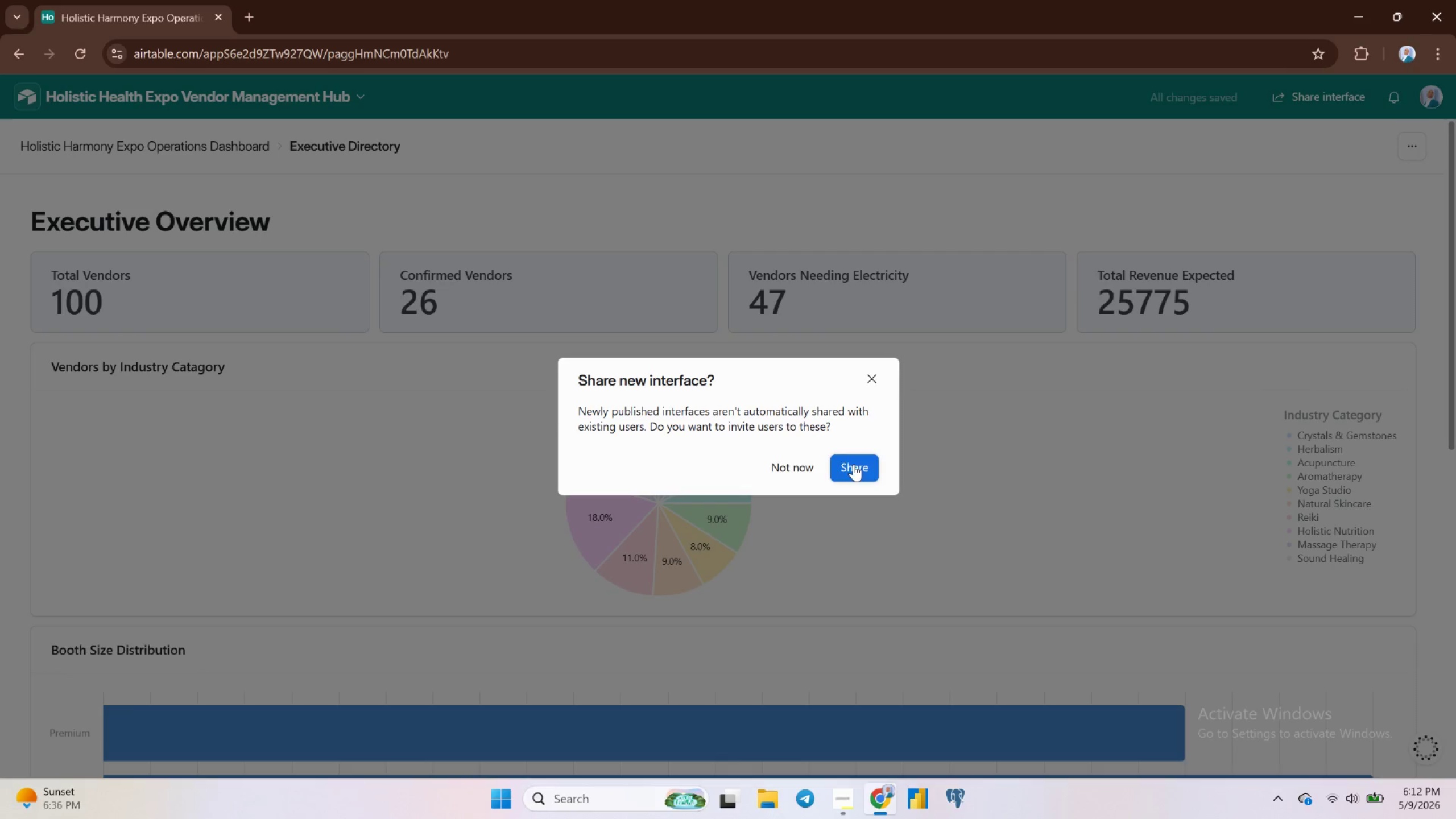 
left_click([791, 466])
 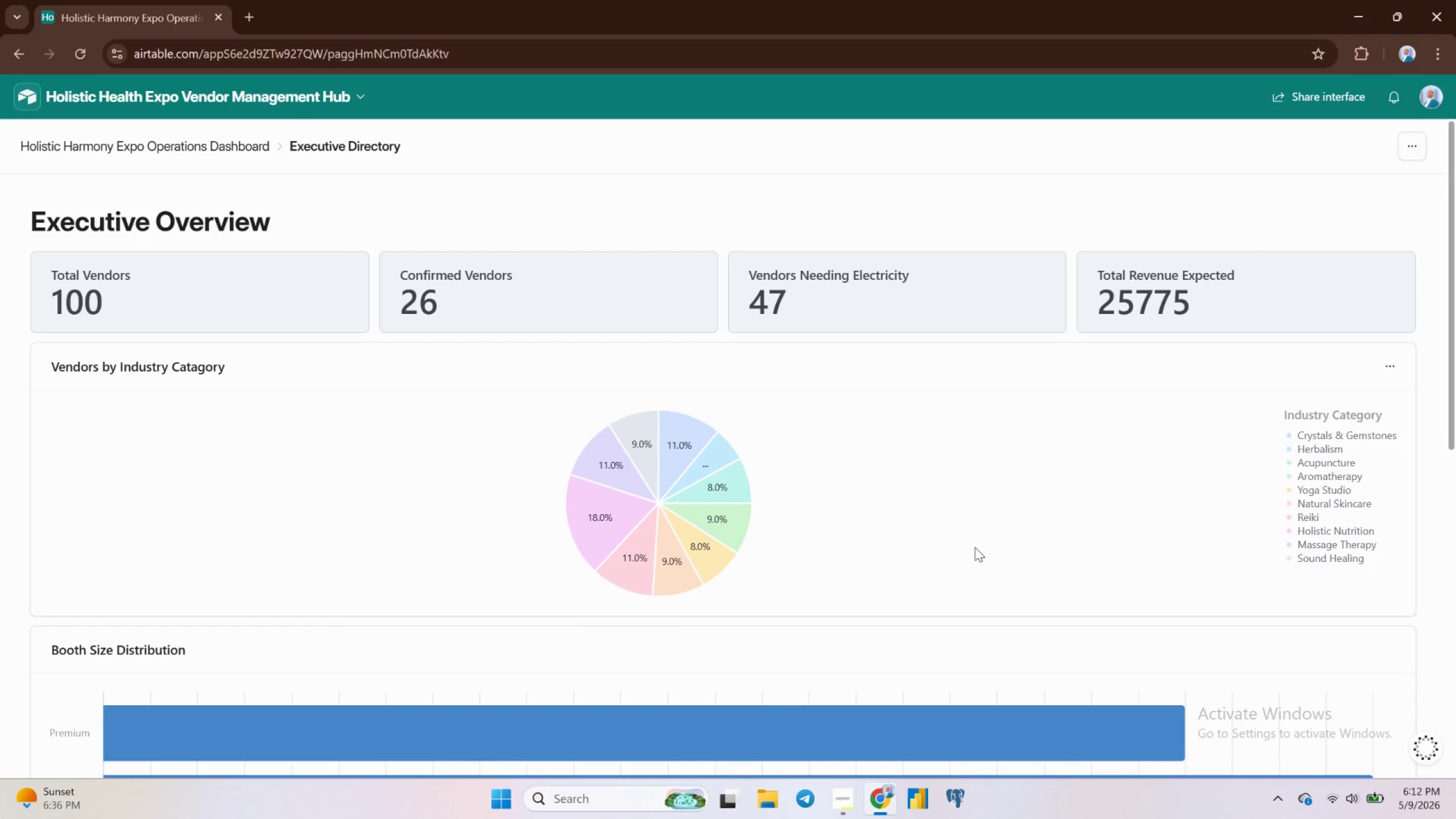 
wait(5.69)
 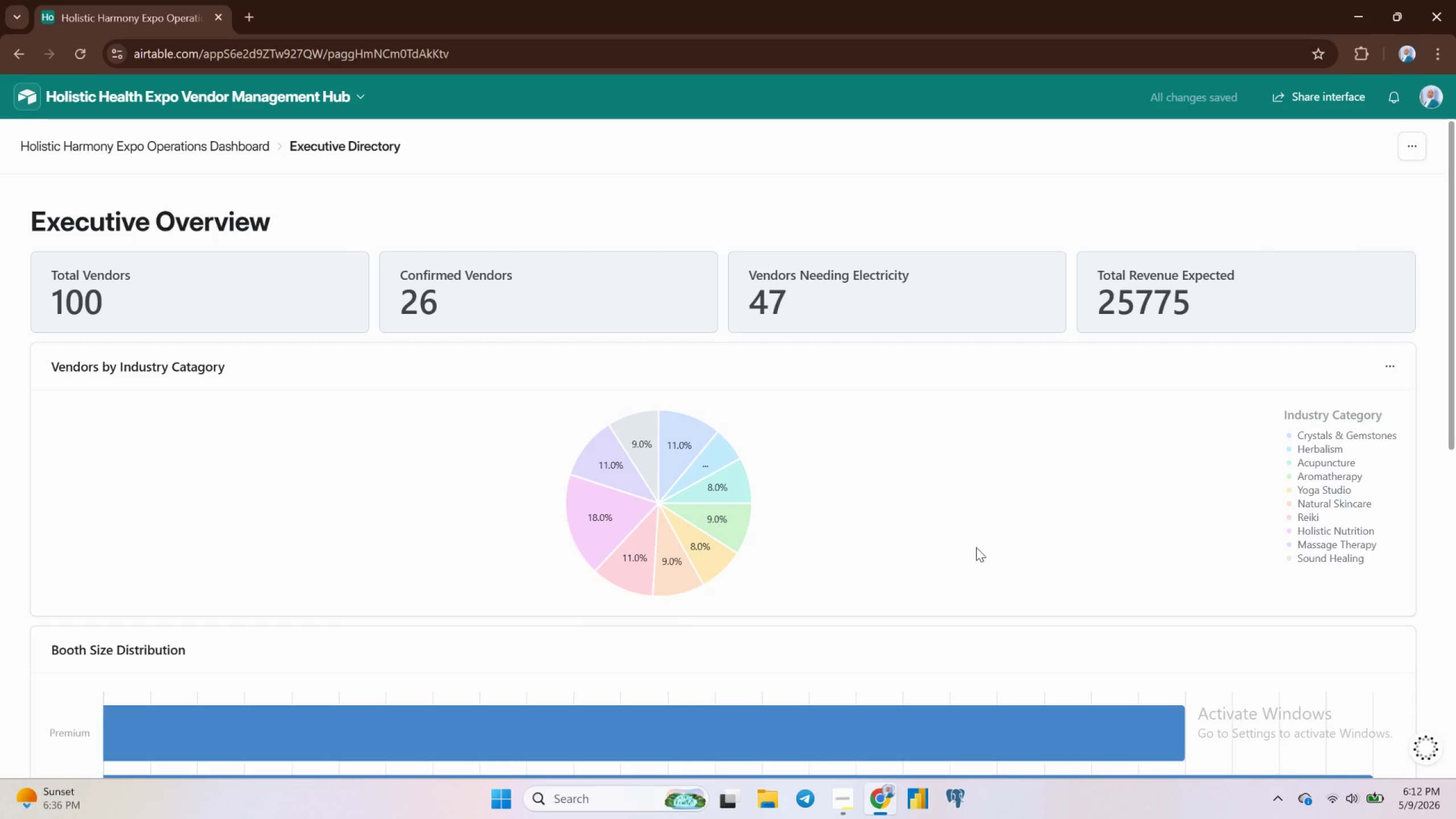 
scroll: coordinate [975, 549], scroll_direction: down, amount: 5.0
 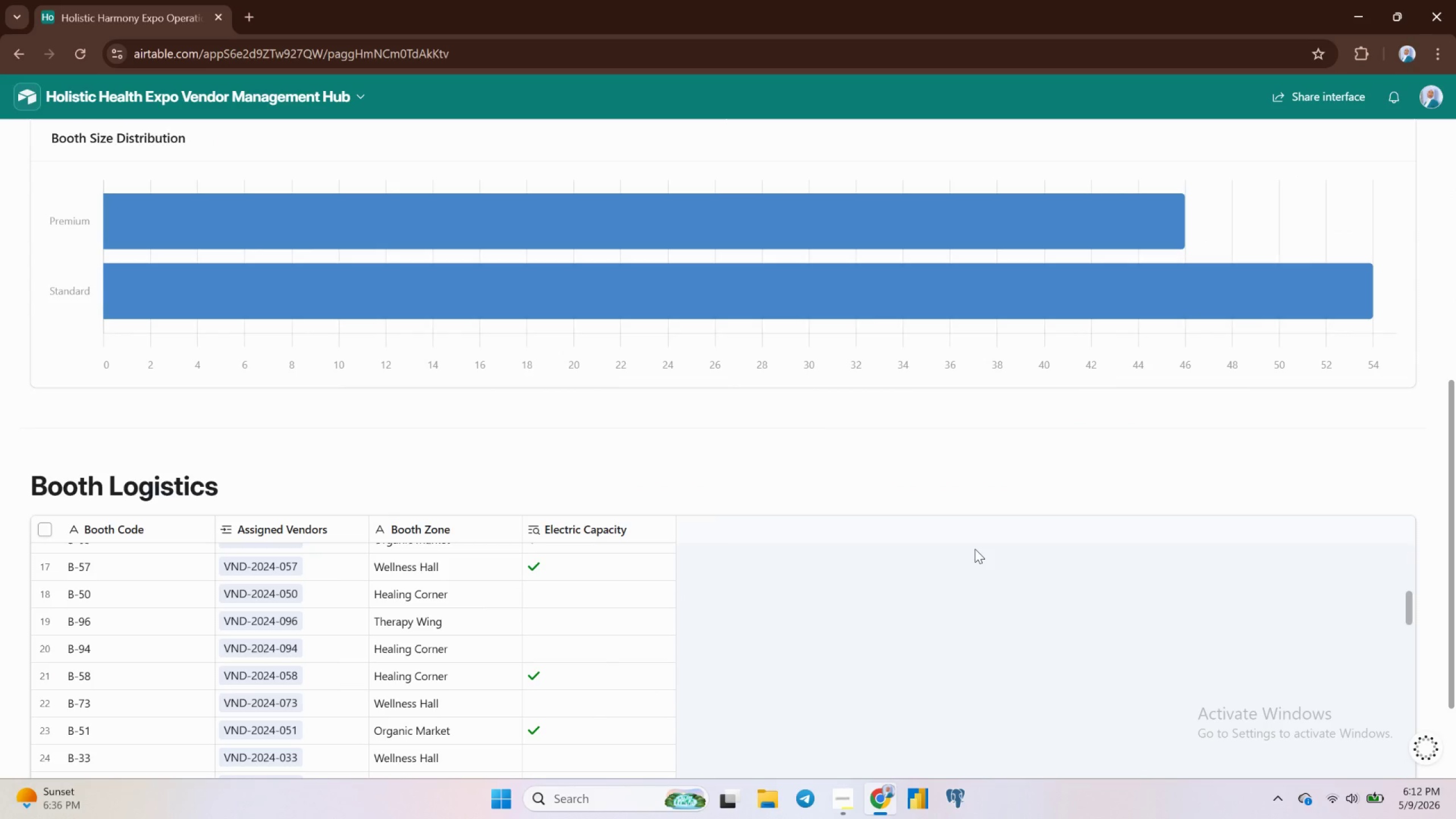 
scroll: coordinate [903, 470], scroll_direction: up, amount: 11.0
 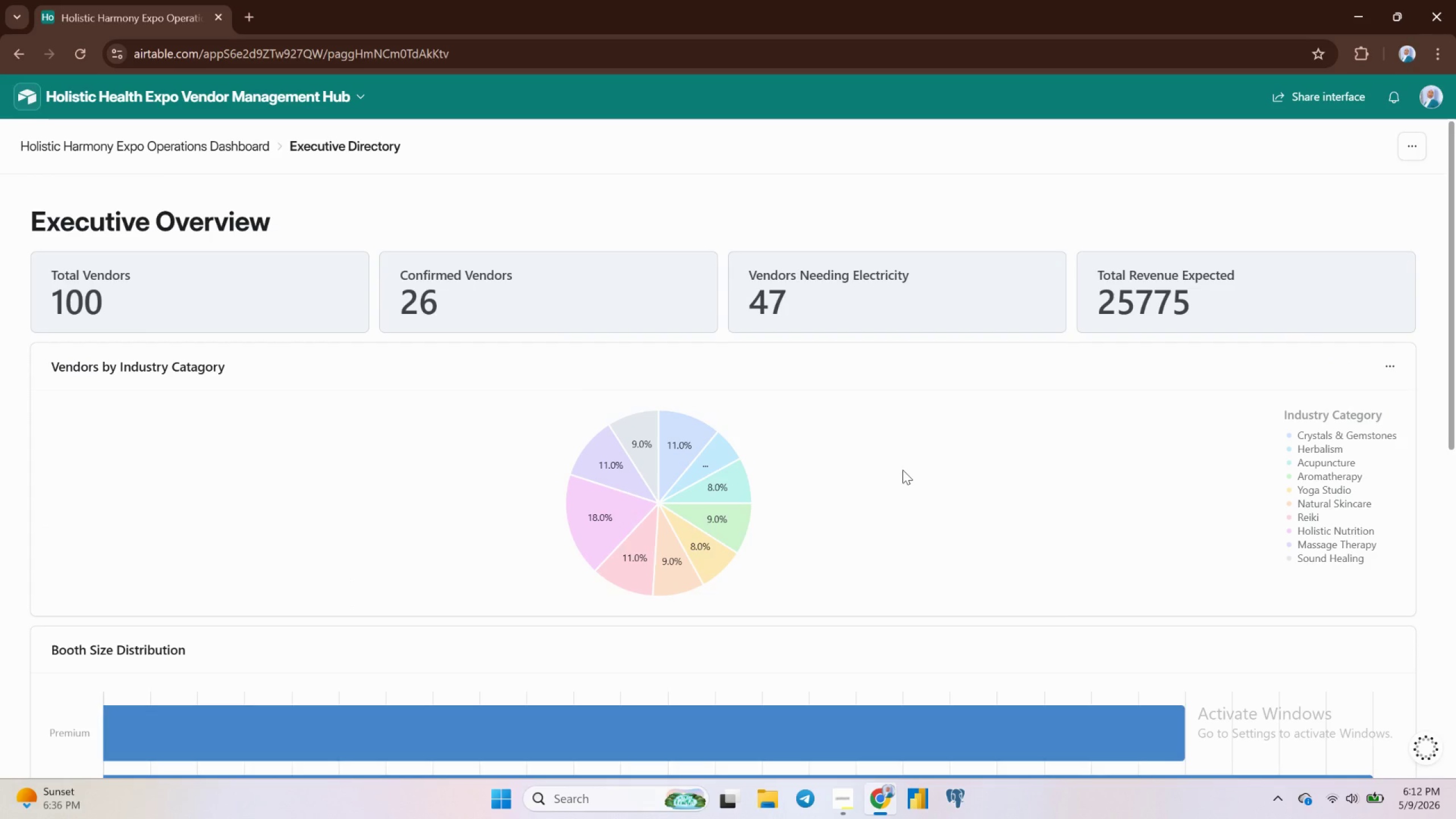 
scroll: coordinate [903, 470], scroll_direction: down, amount: 5.0
 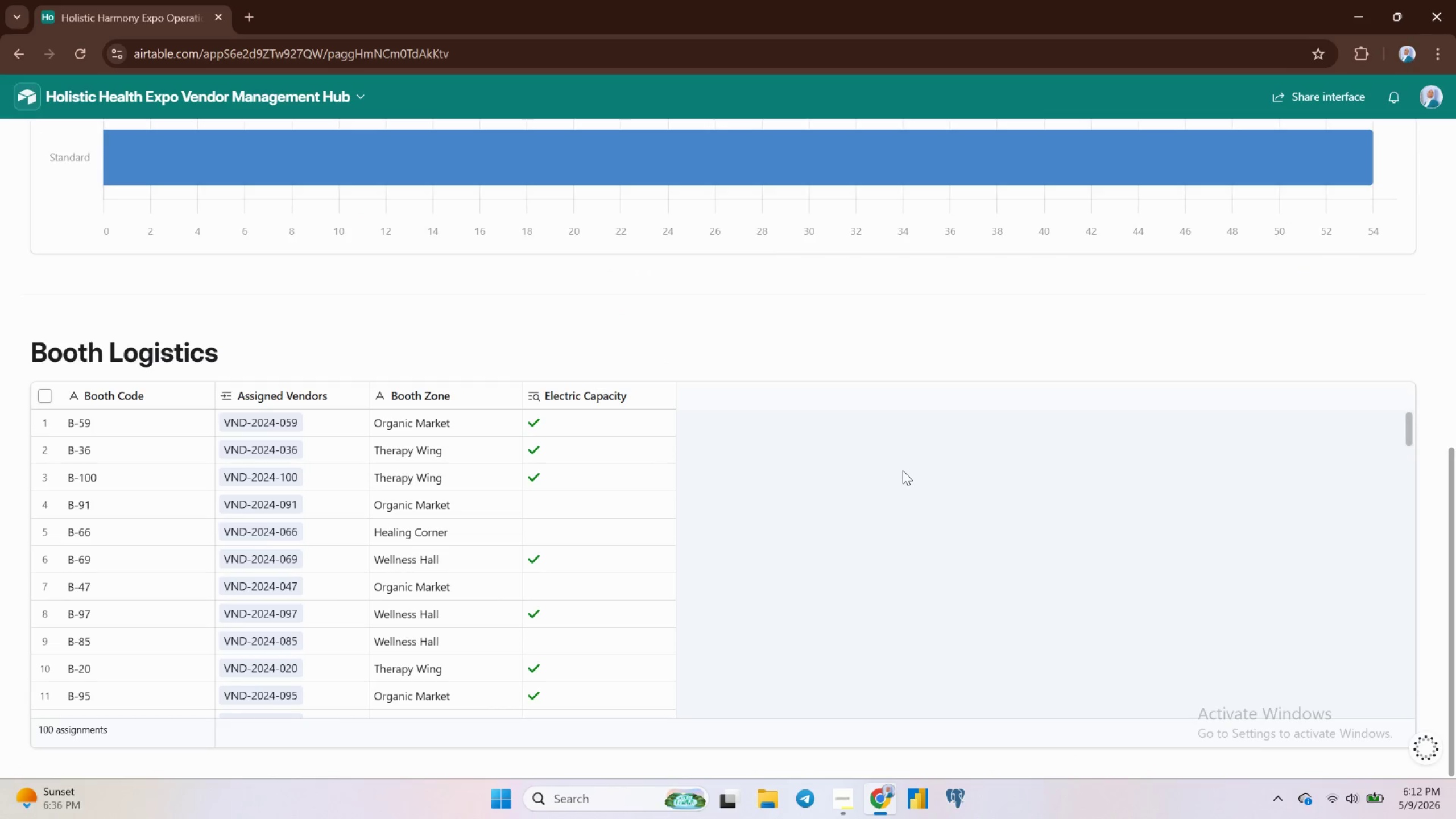 
scroll: coordinate [903, 470], scroll_direction: up, amount: 11.0
 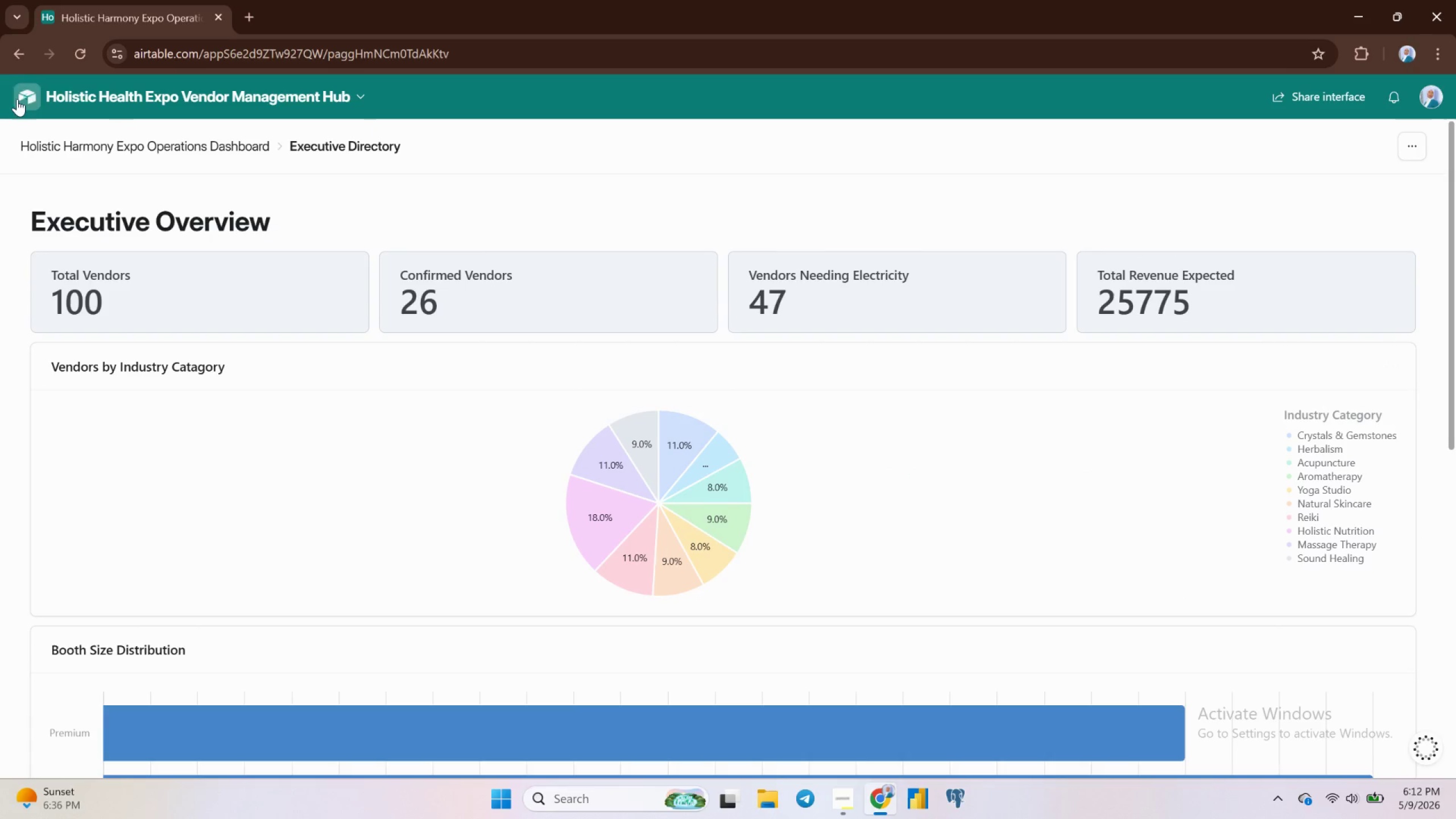 
left_click([26, 99])
 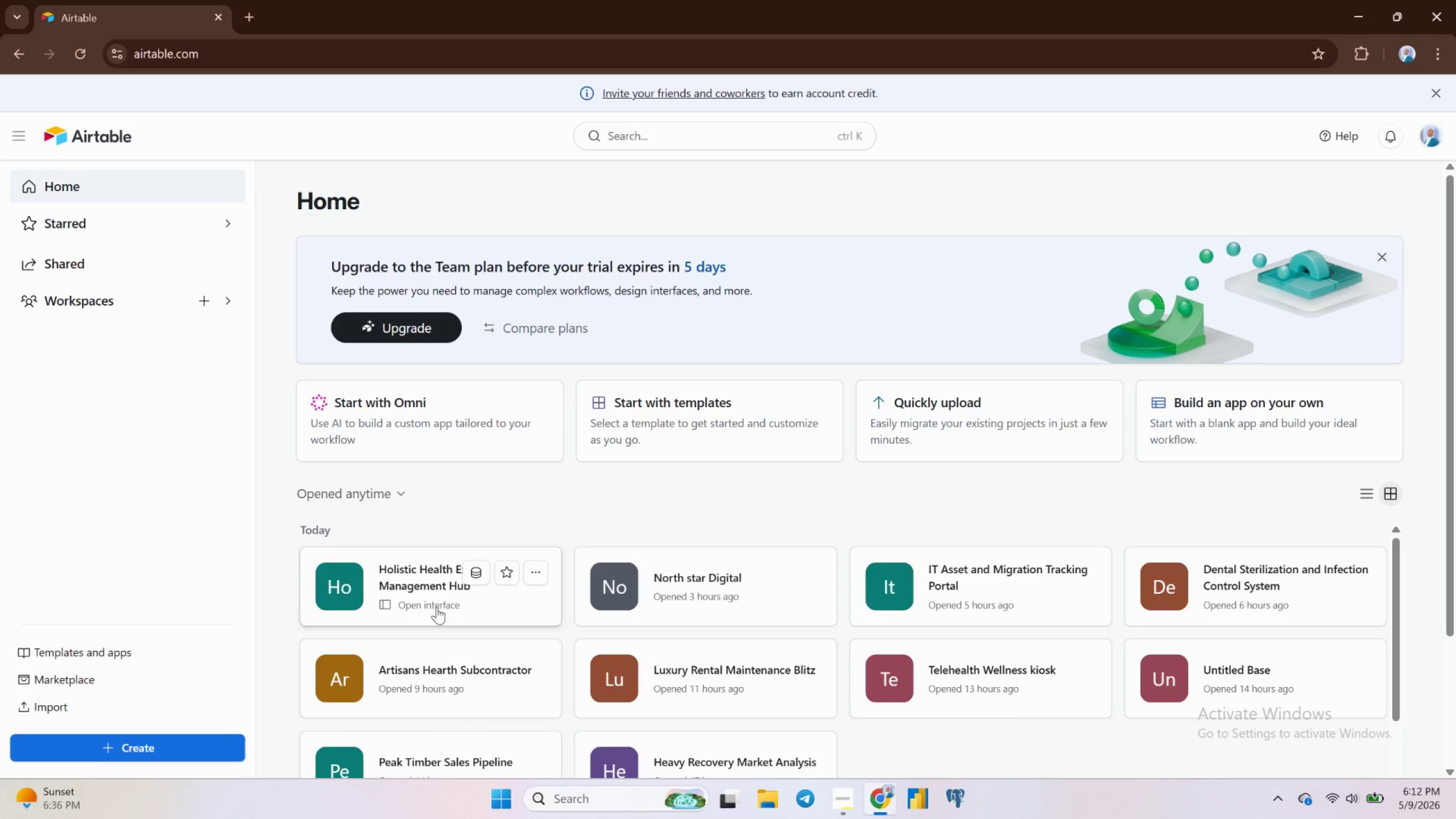 
left_click([428, 582])
 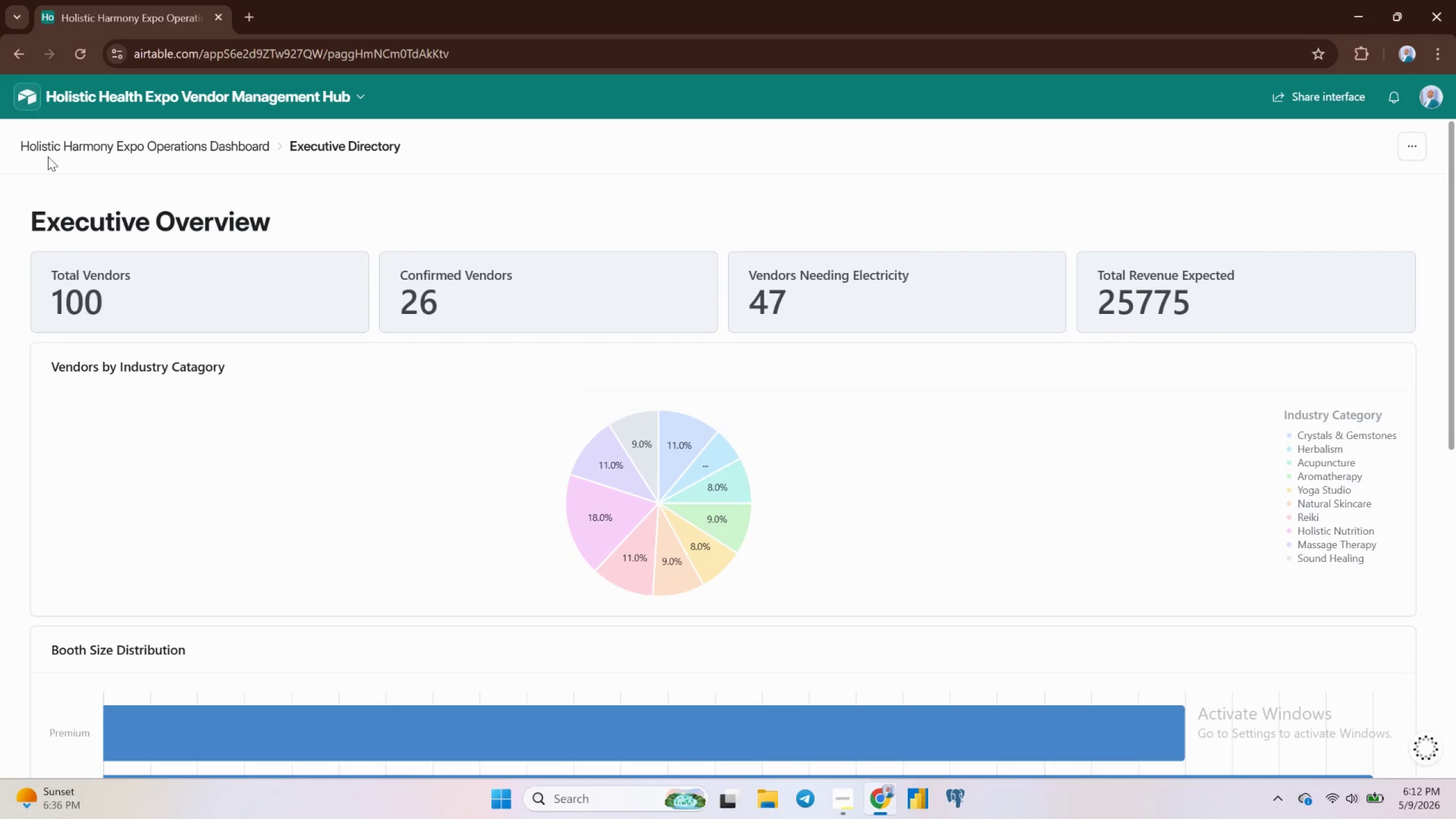 
left_click([56, 135])
 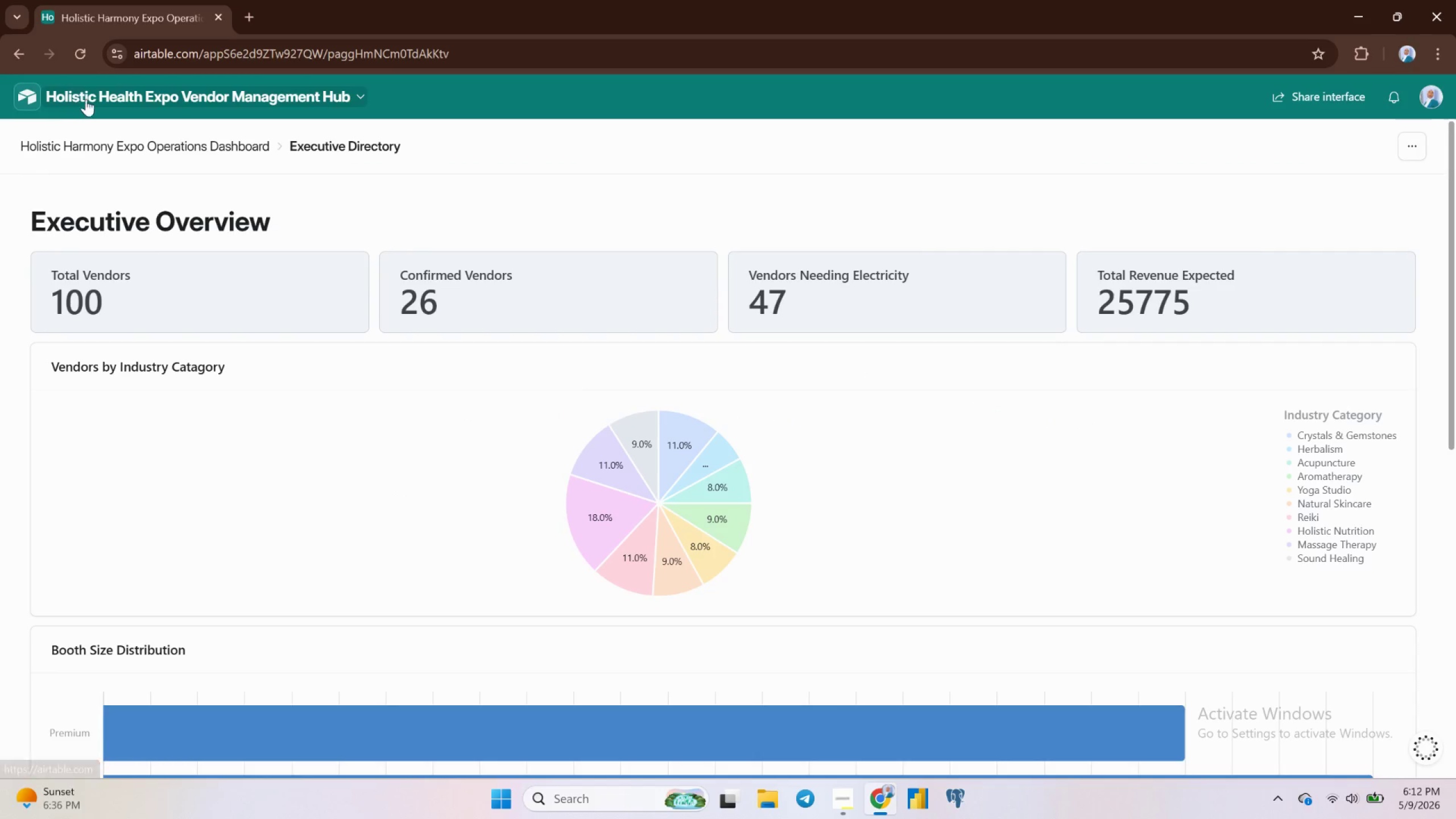 
left_click([97, 136])
 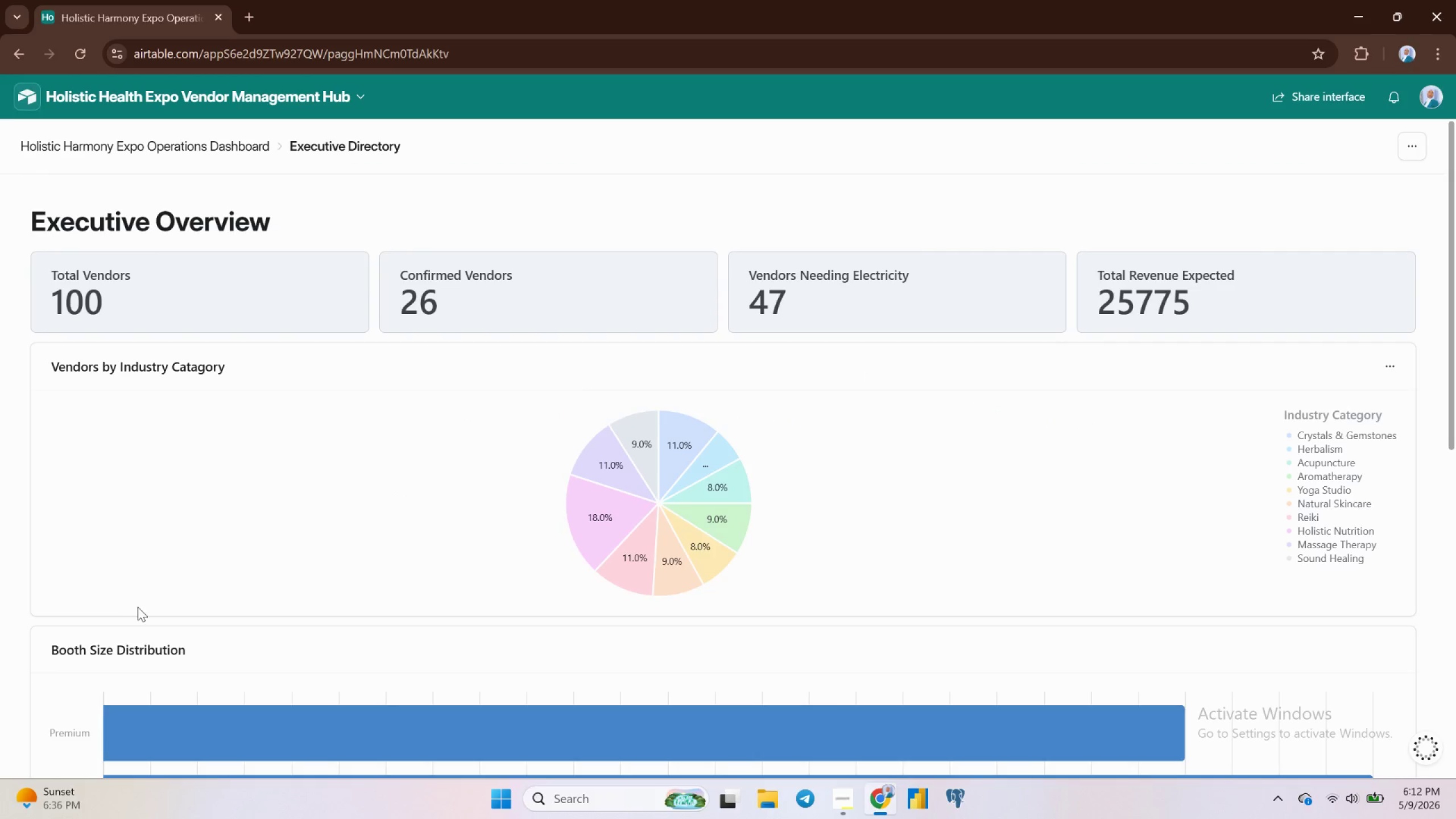 
scroll: coordinate [139, 557], scroll_direction: down, amount: 3.0
 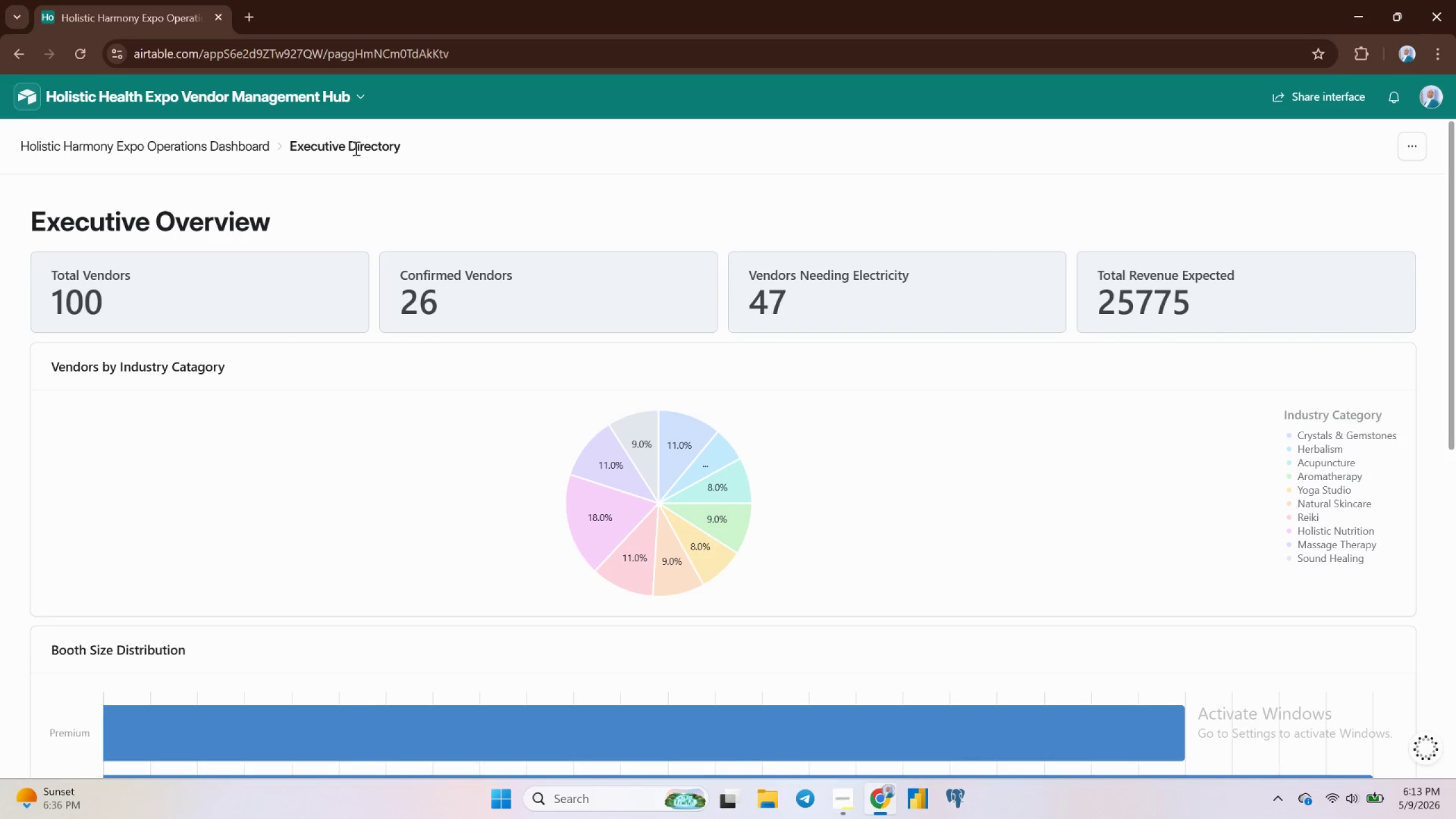 
left_click([354, 148])
 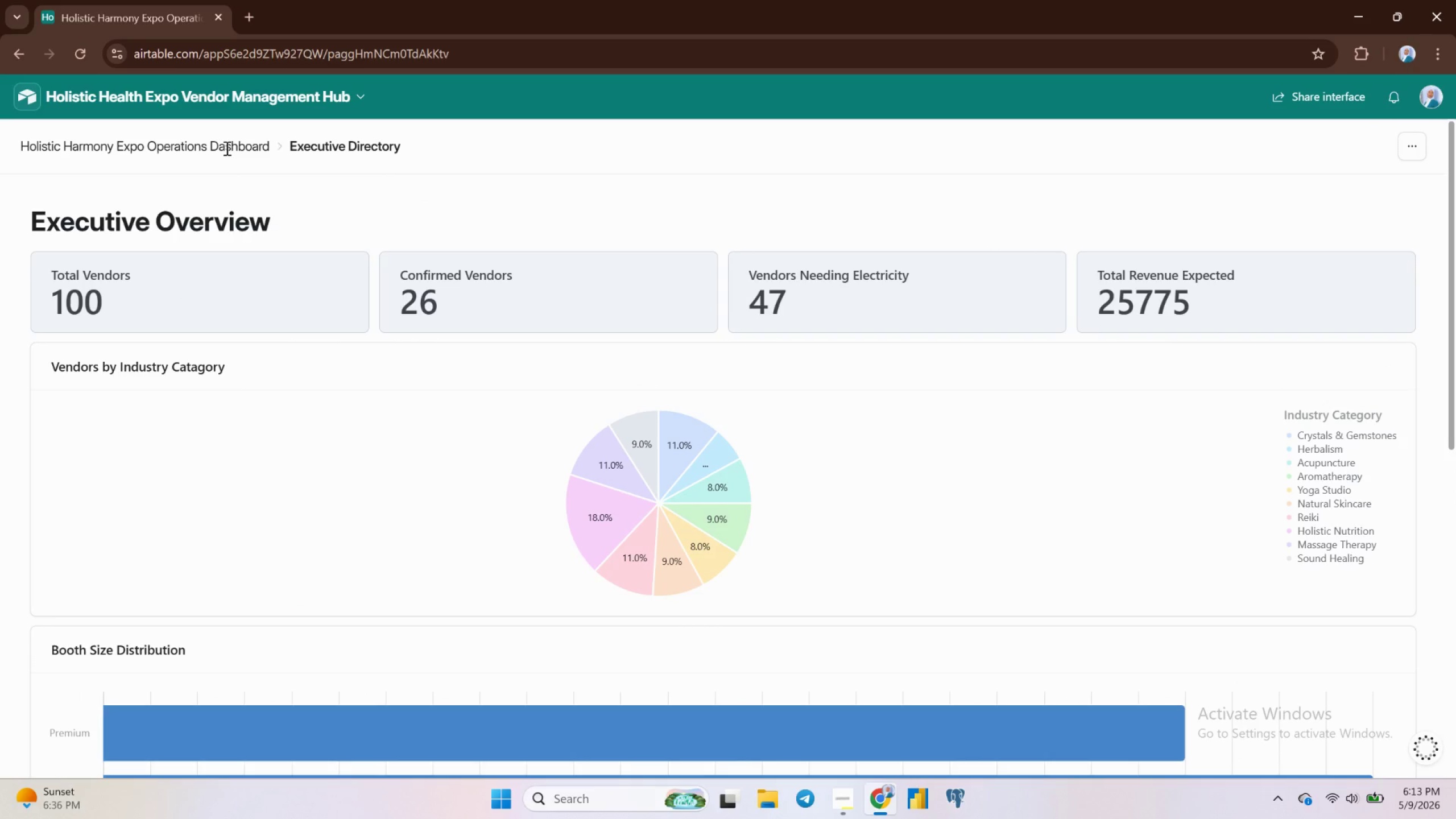 
left_click([226, 148])
 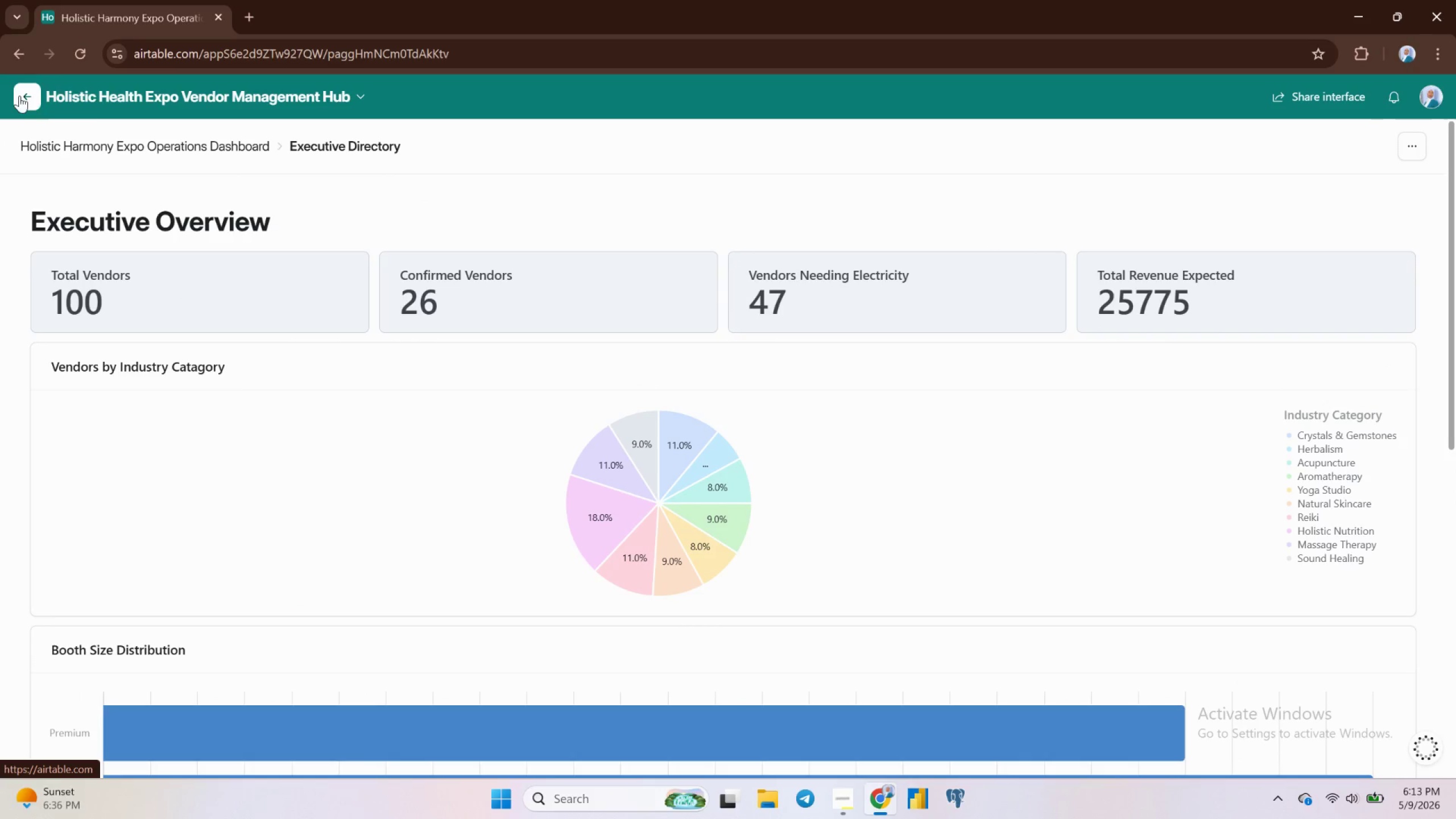 
left_click([21, 96])
 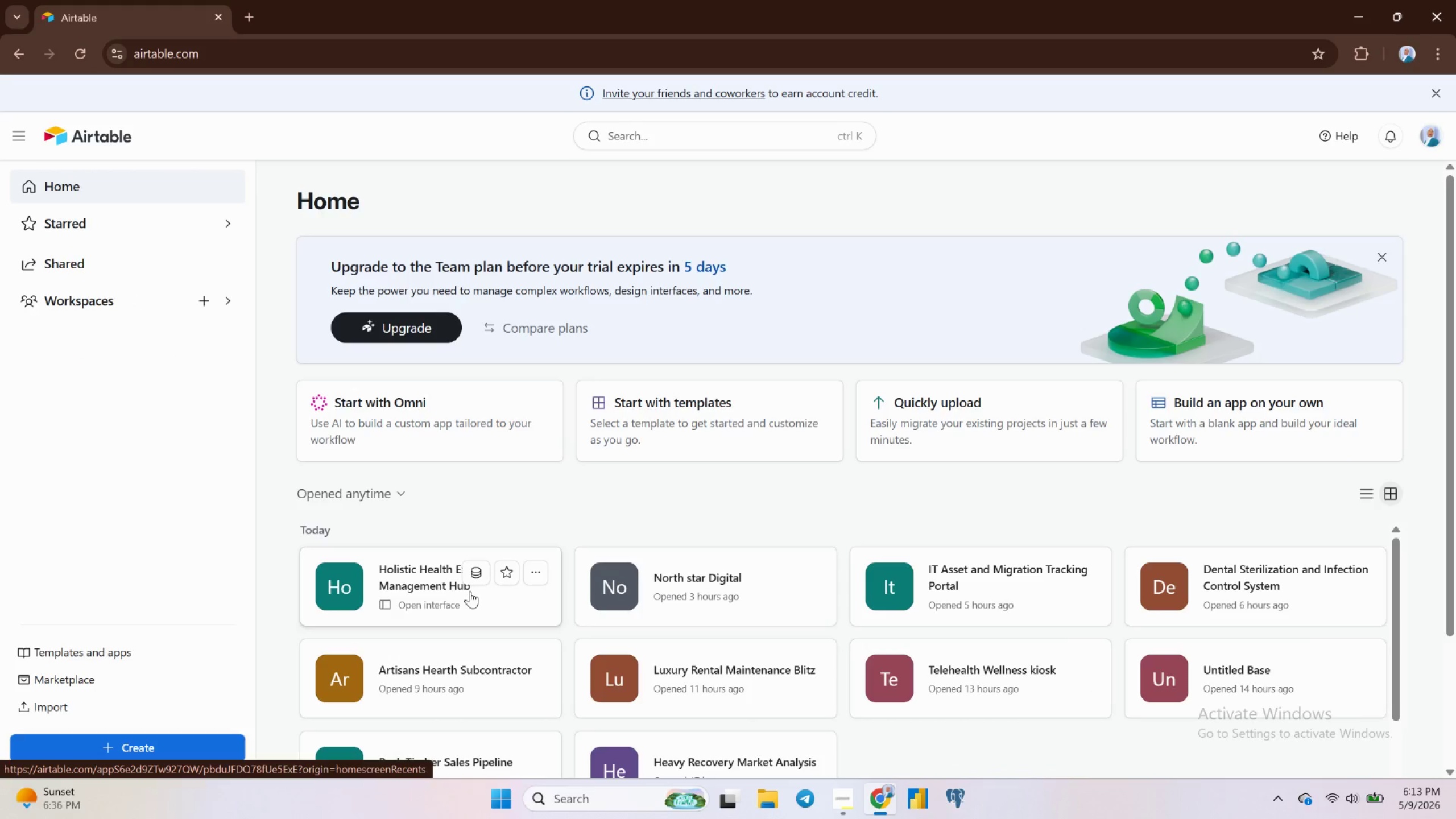 
mouse_move([516, 573])
 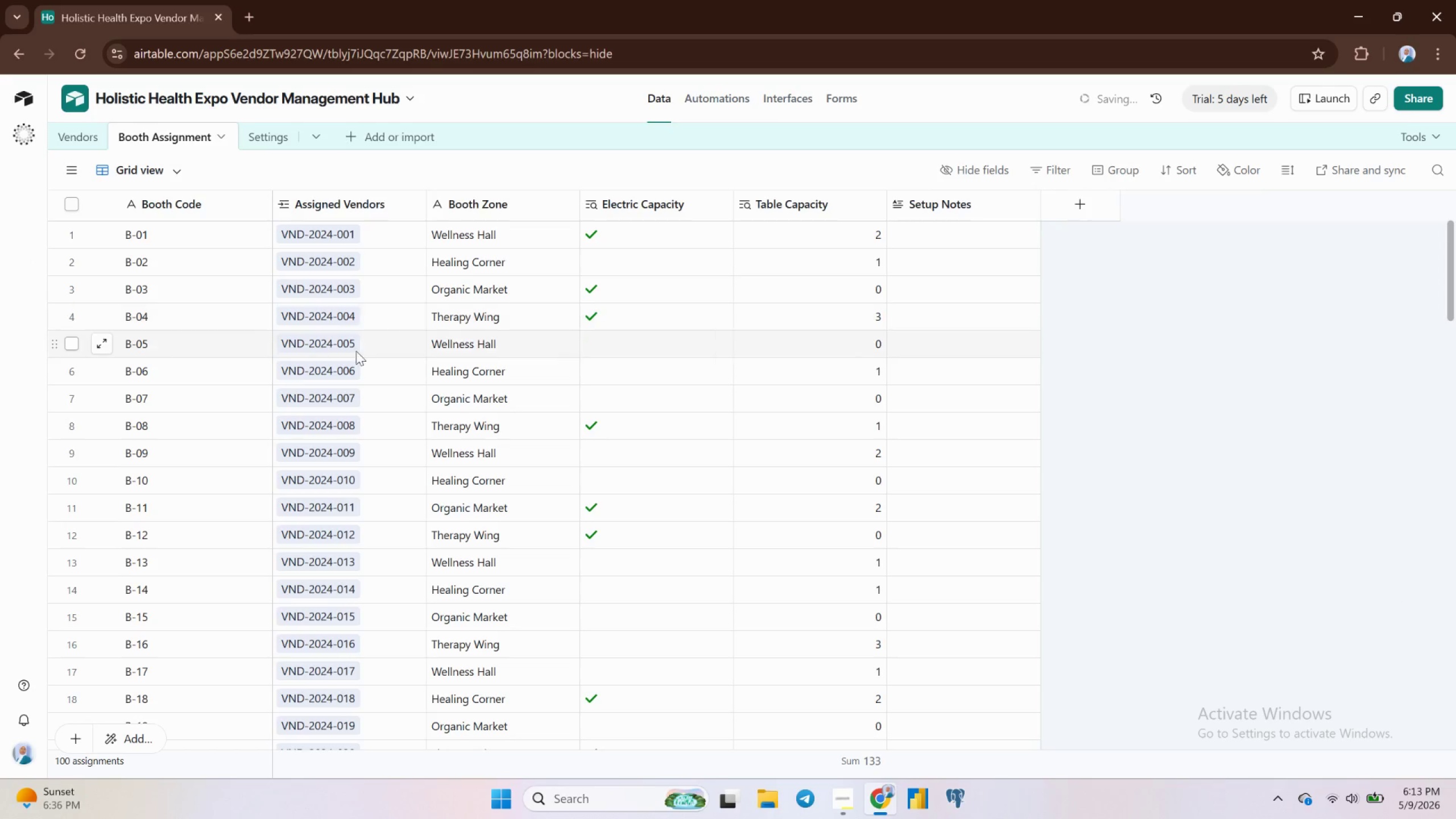 
wait(5.13)
 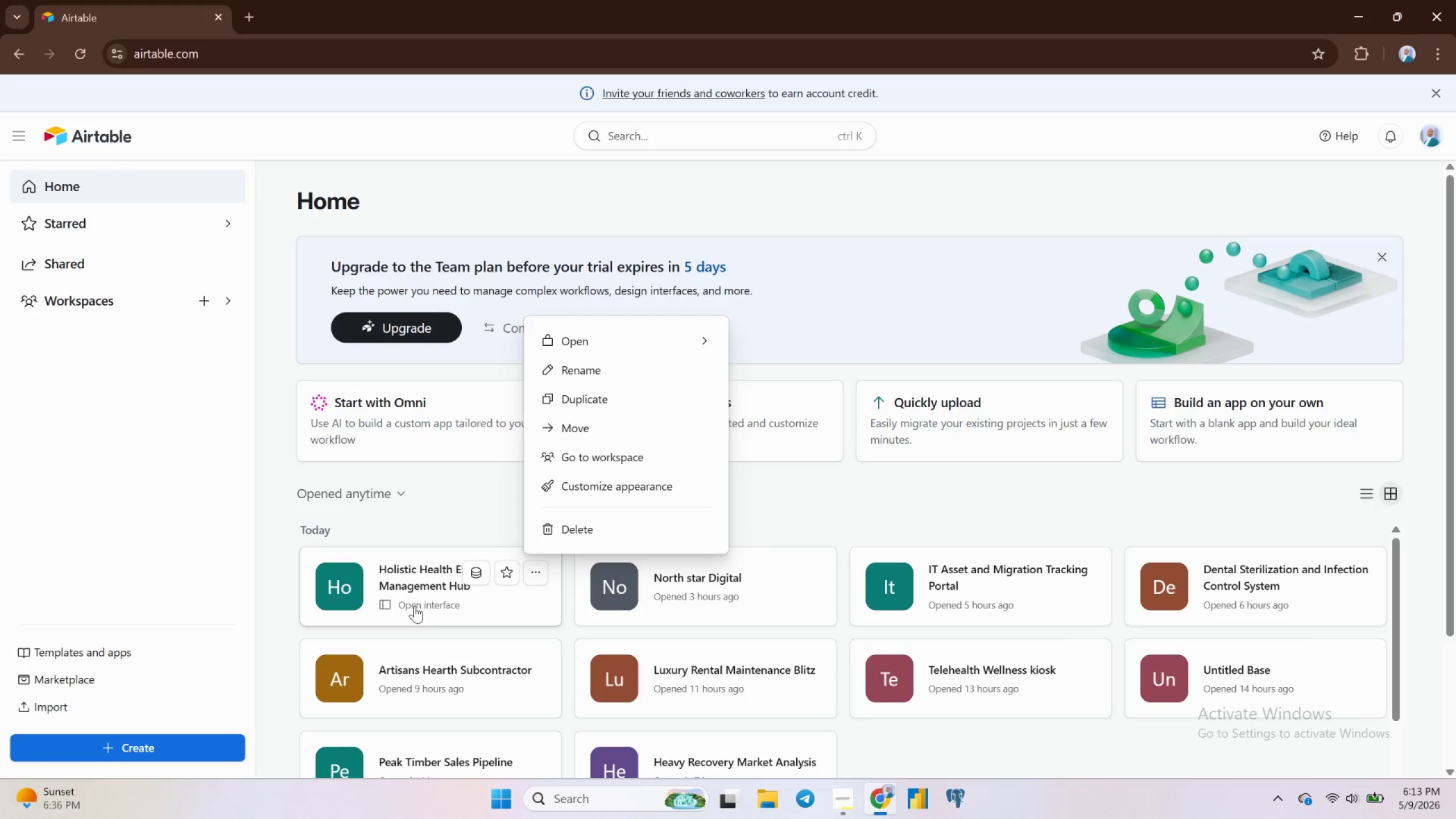 
scroll: coordinate [693, 399], scroll_direction: up, amount: 4.0
 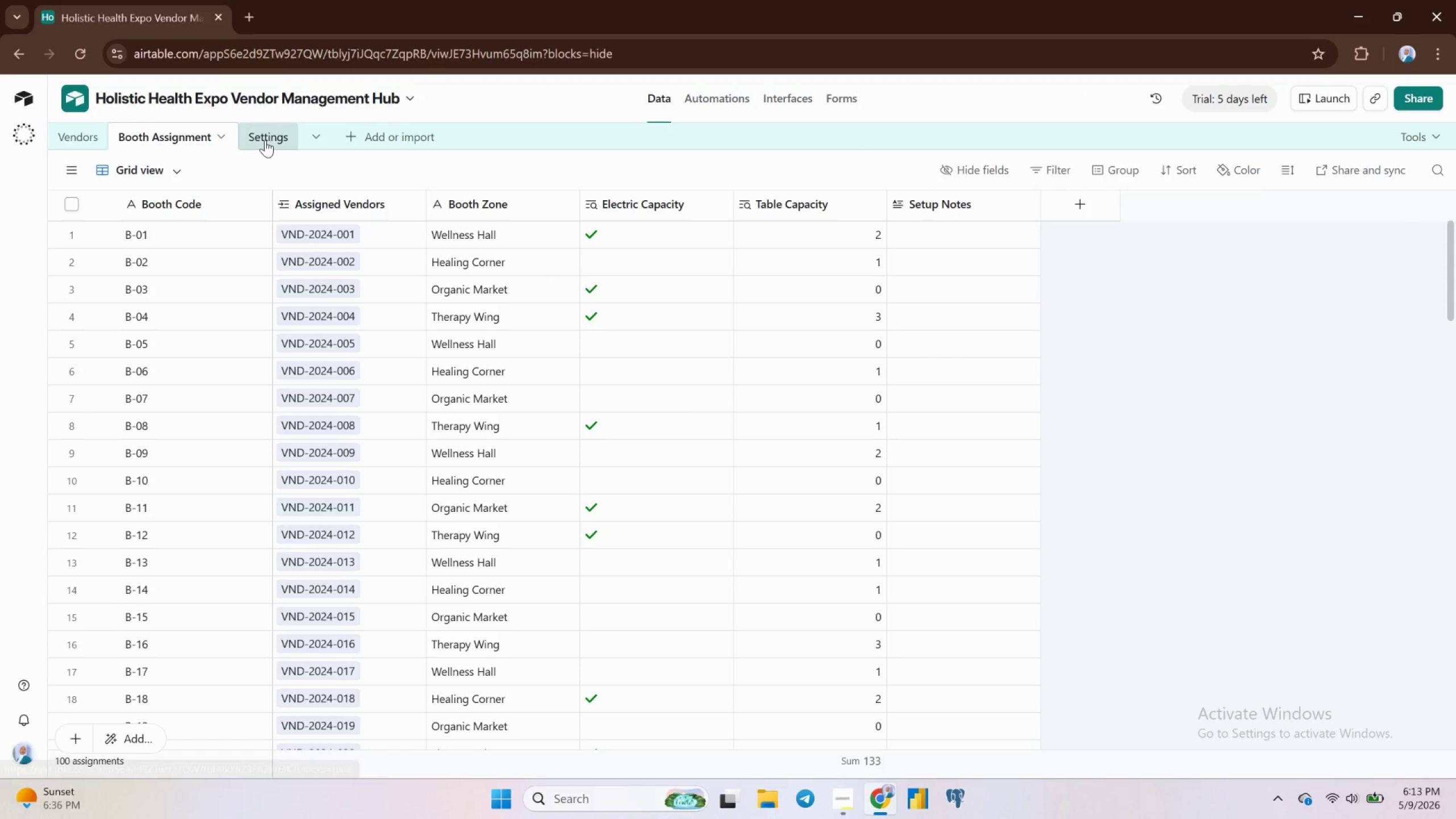 
left_click([265, 140])
 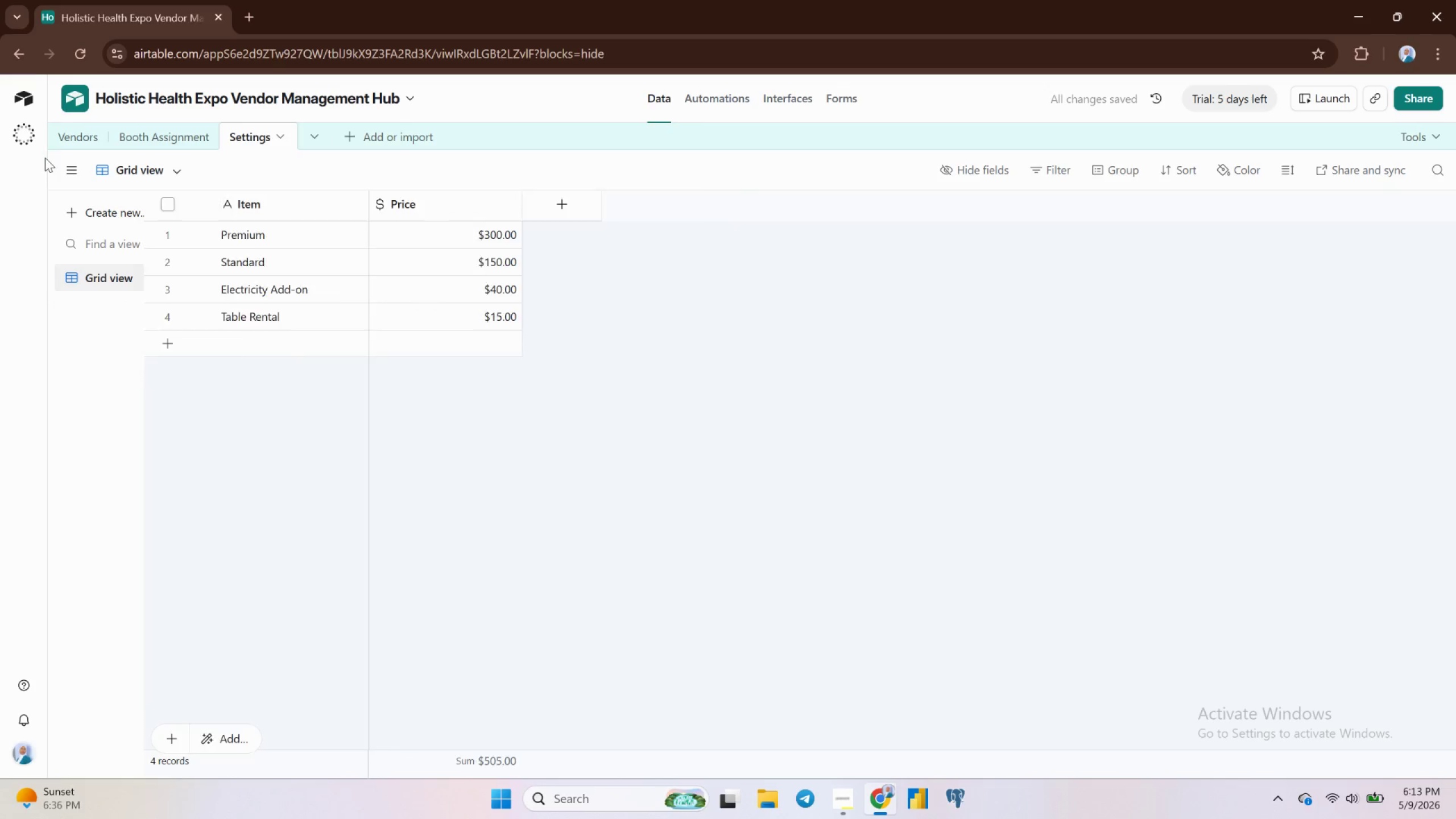 
left_click([64, 141])
 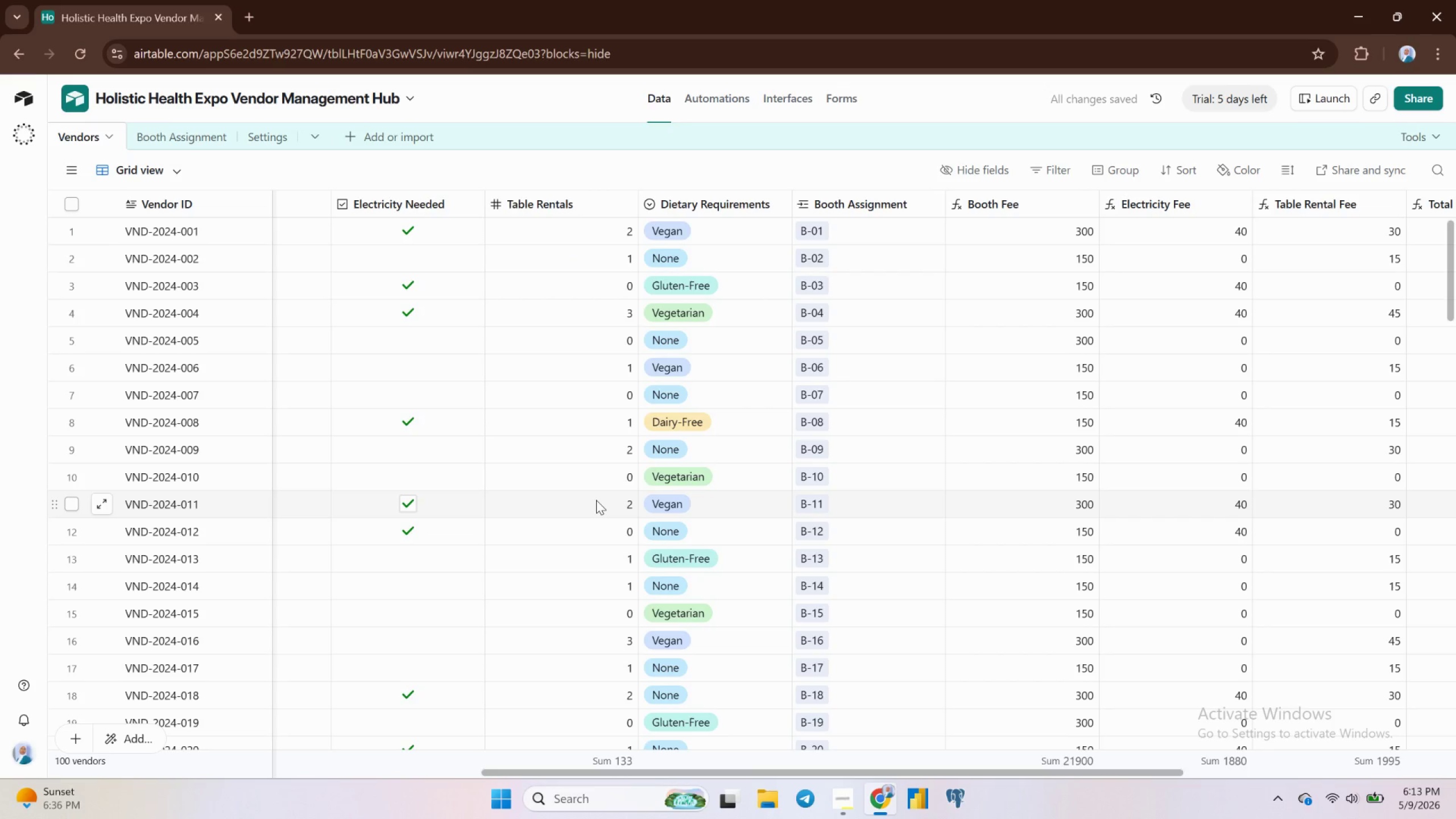 